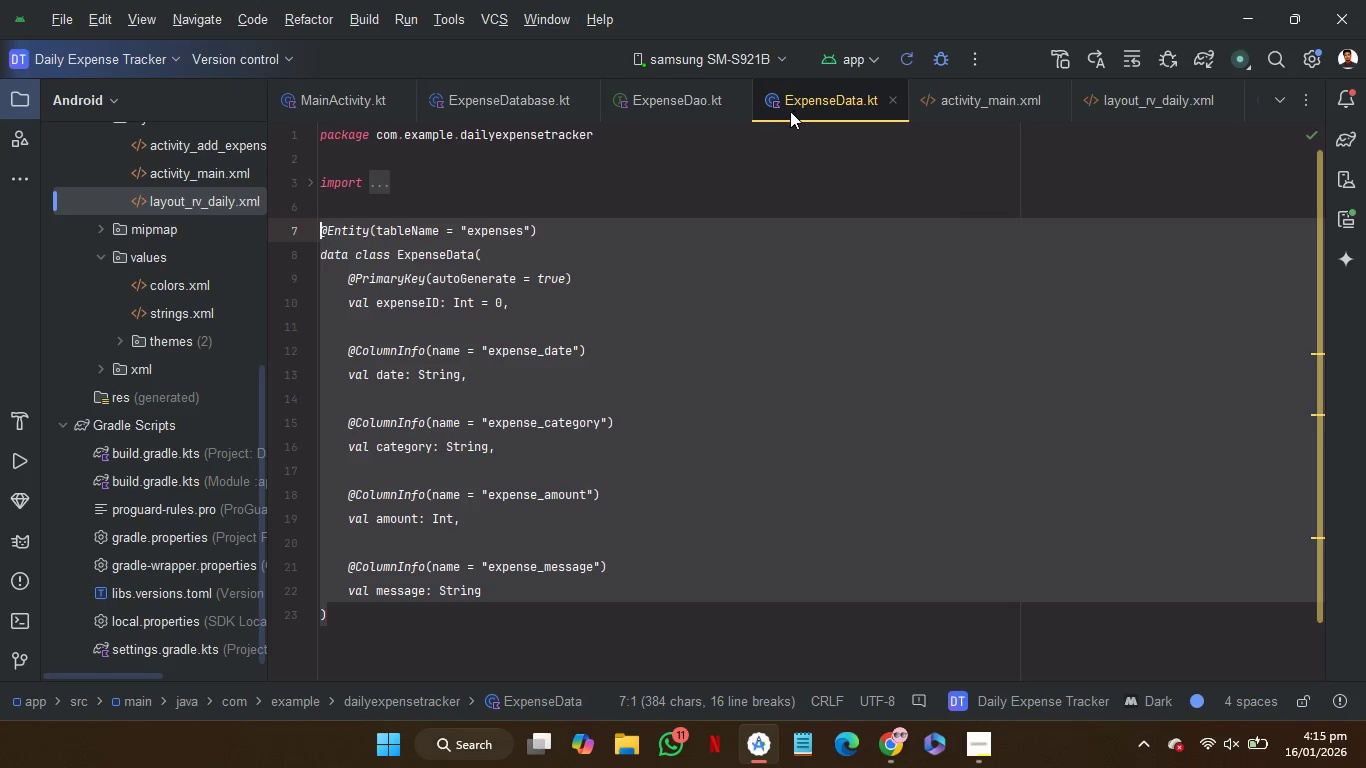 
left_click([487, 103])
 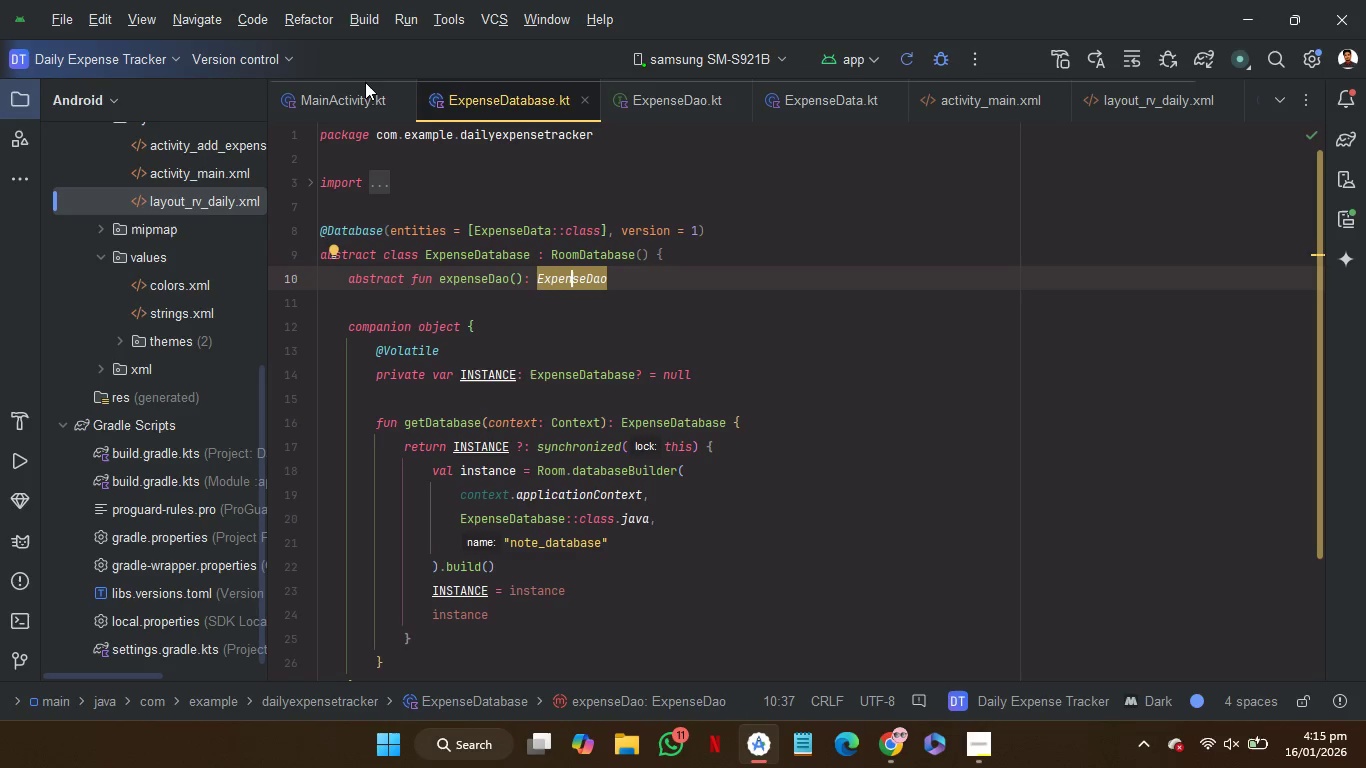 
left_click([353, 95])
 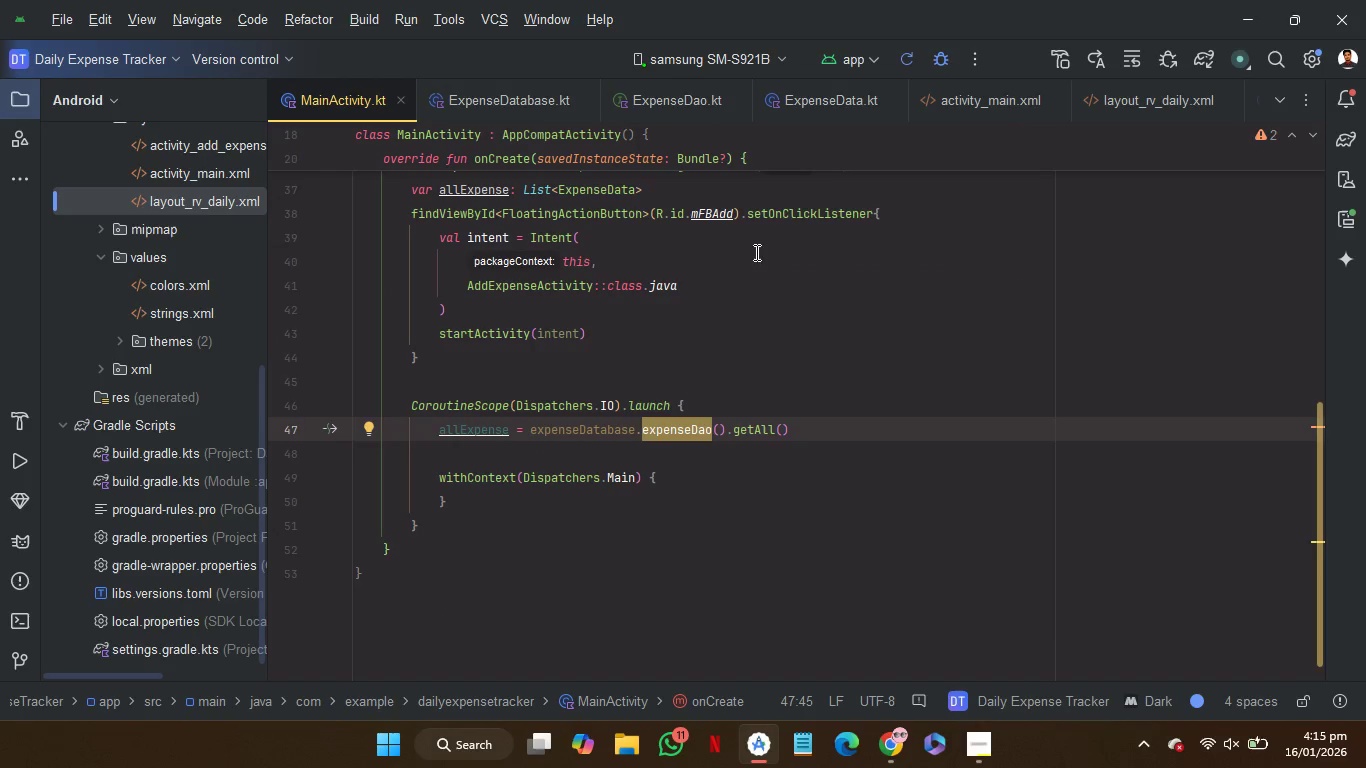 
left_click([823, 97])
 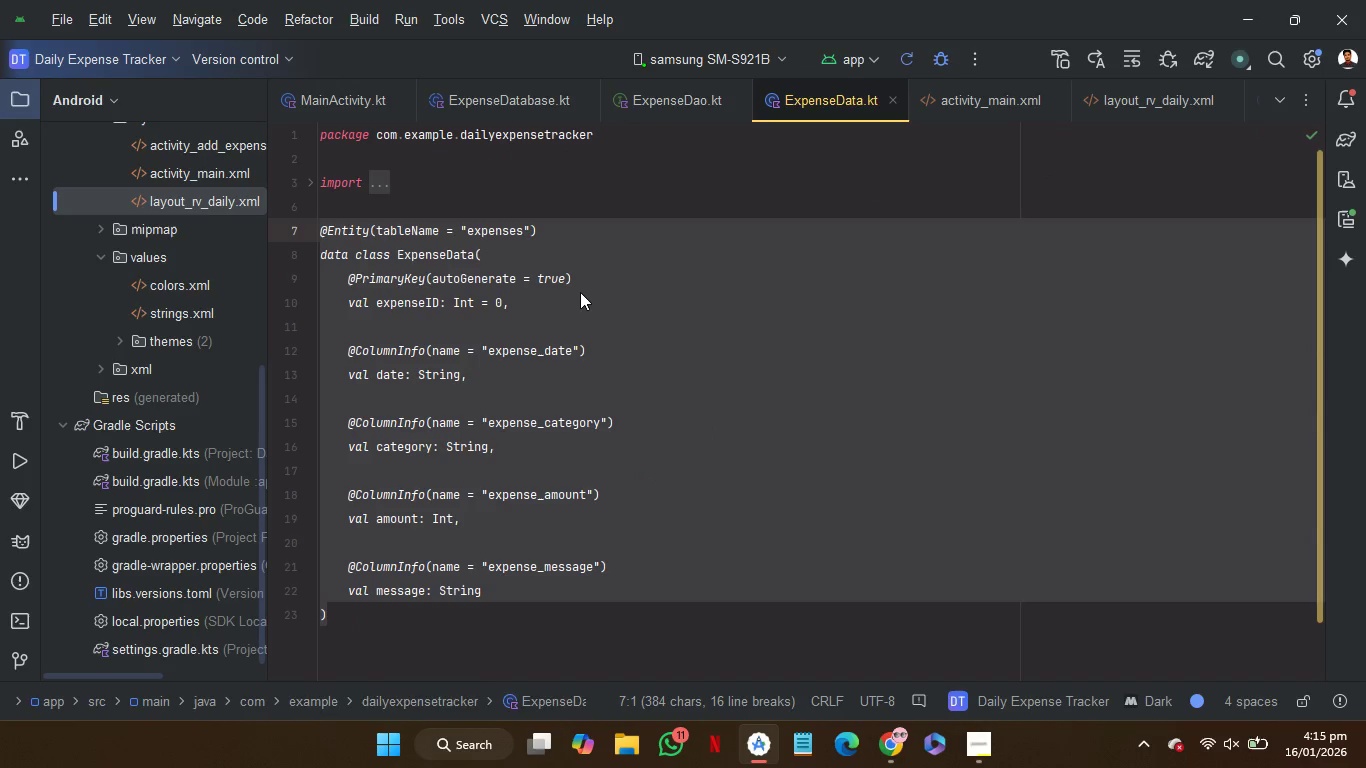 
left_click([580, 292])
 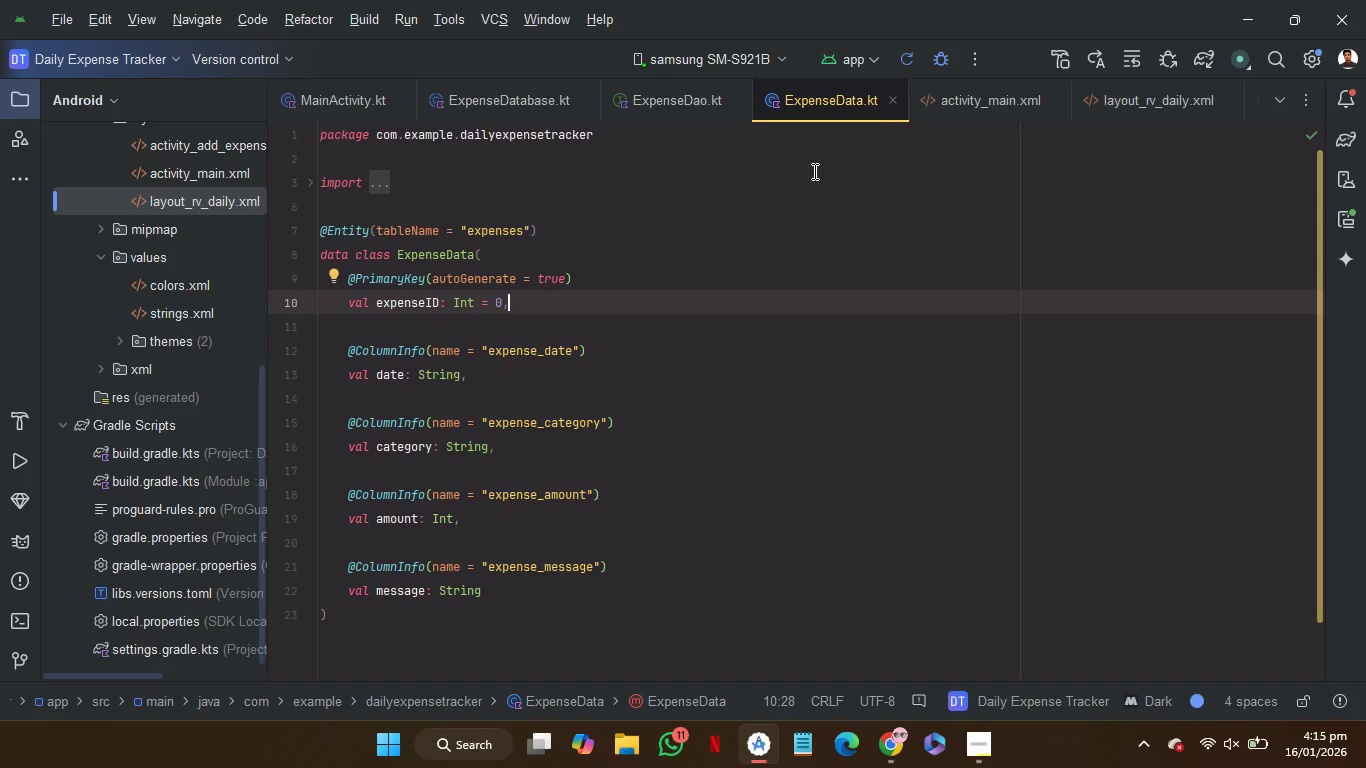 
left_click([891, 110])
 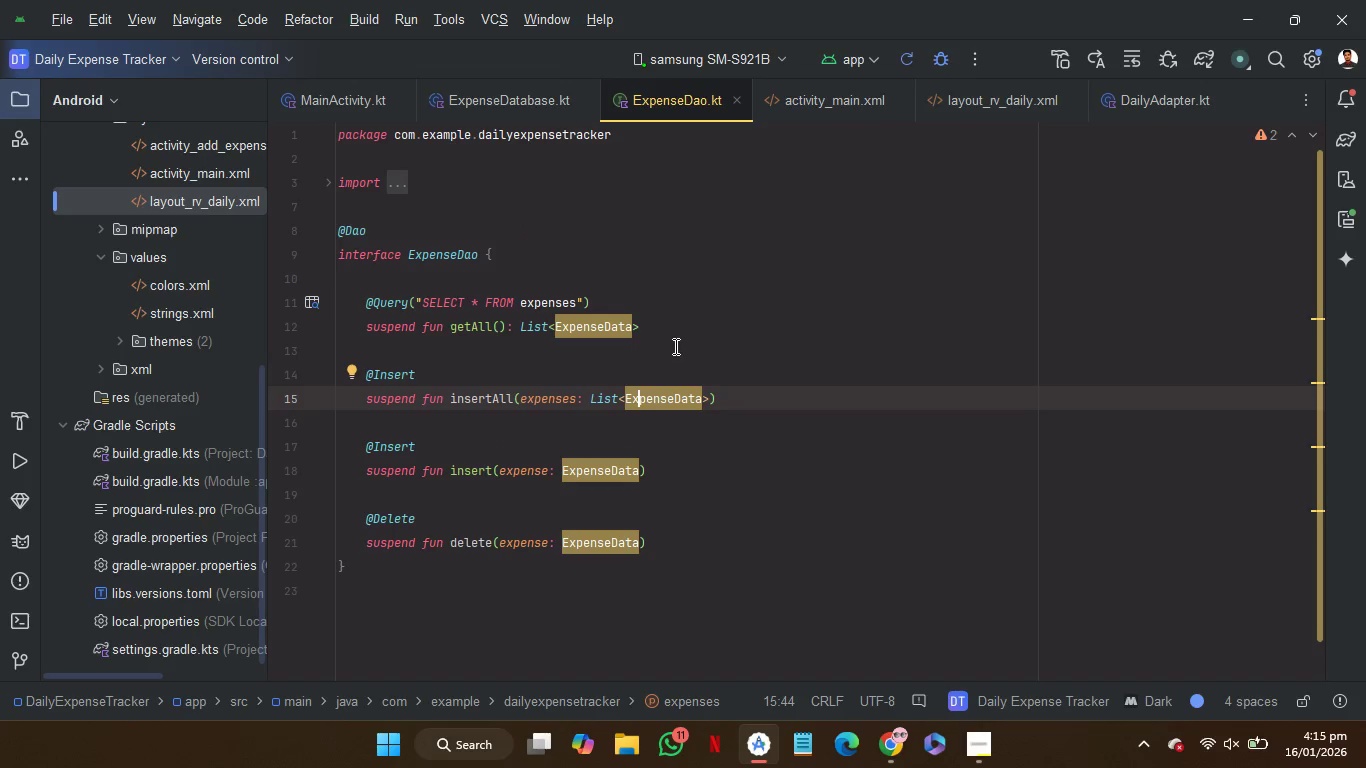 
left_click([683, 331])
 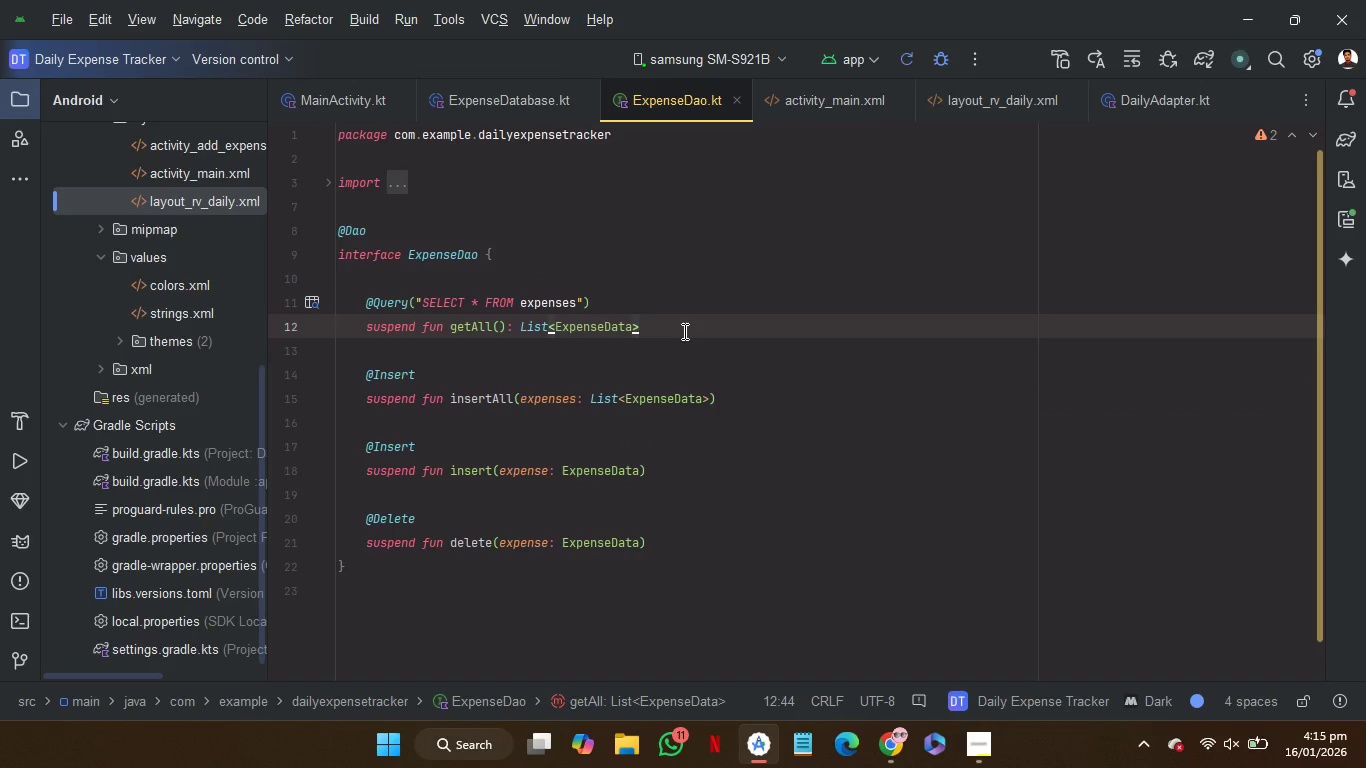 
key(Enter)
 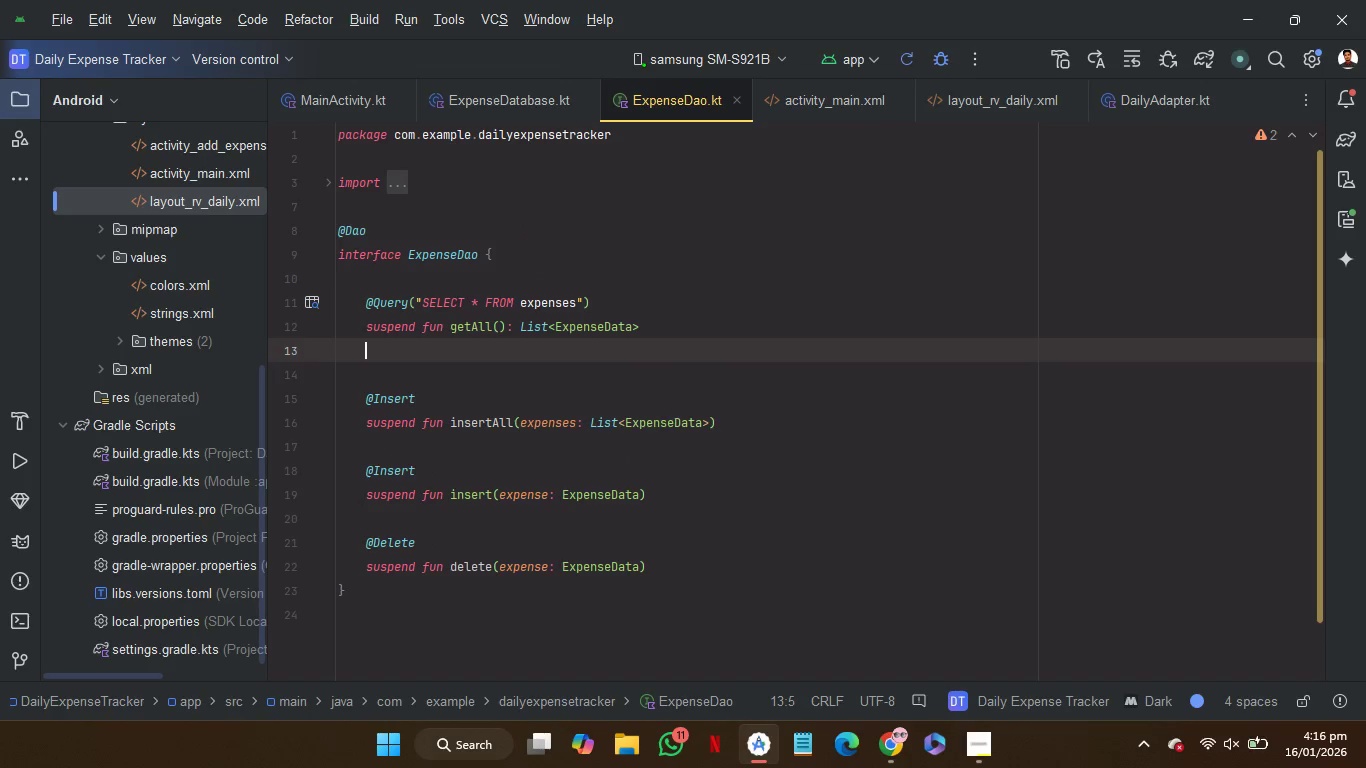 
key(Enter)
 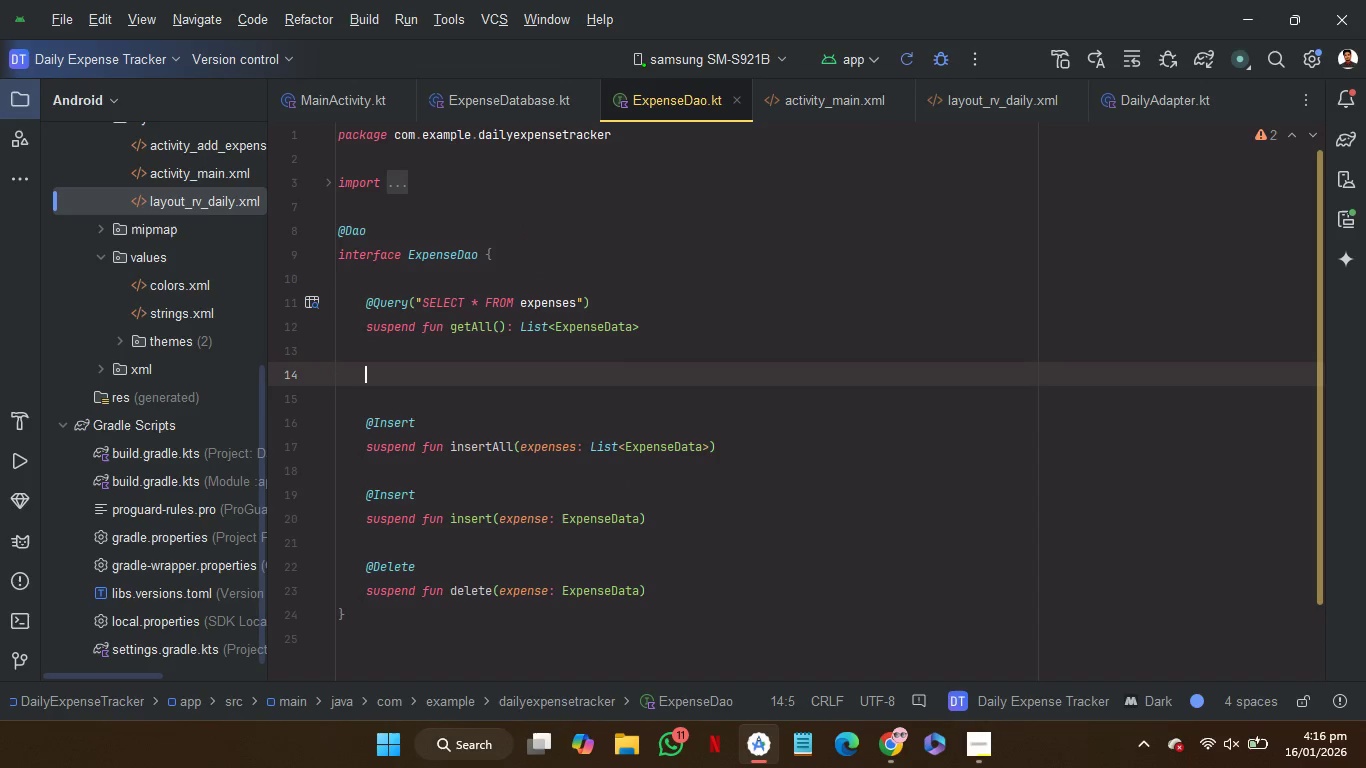 
key(Control+V)
 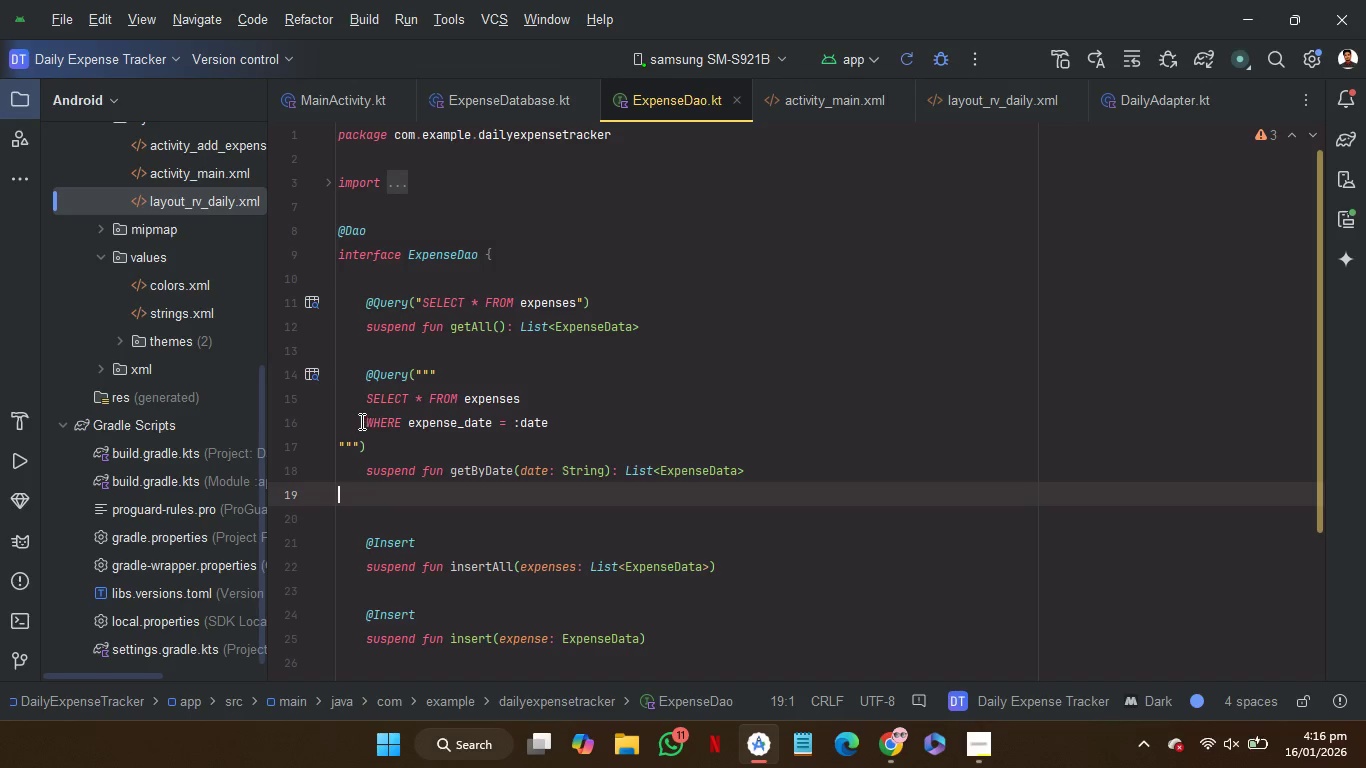 
left_click([365, 405])
 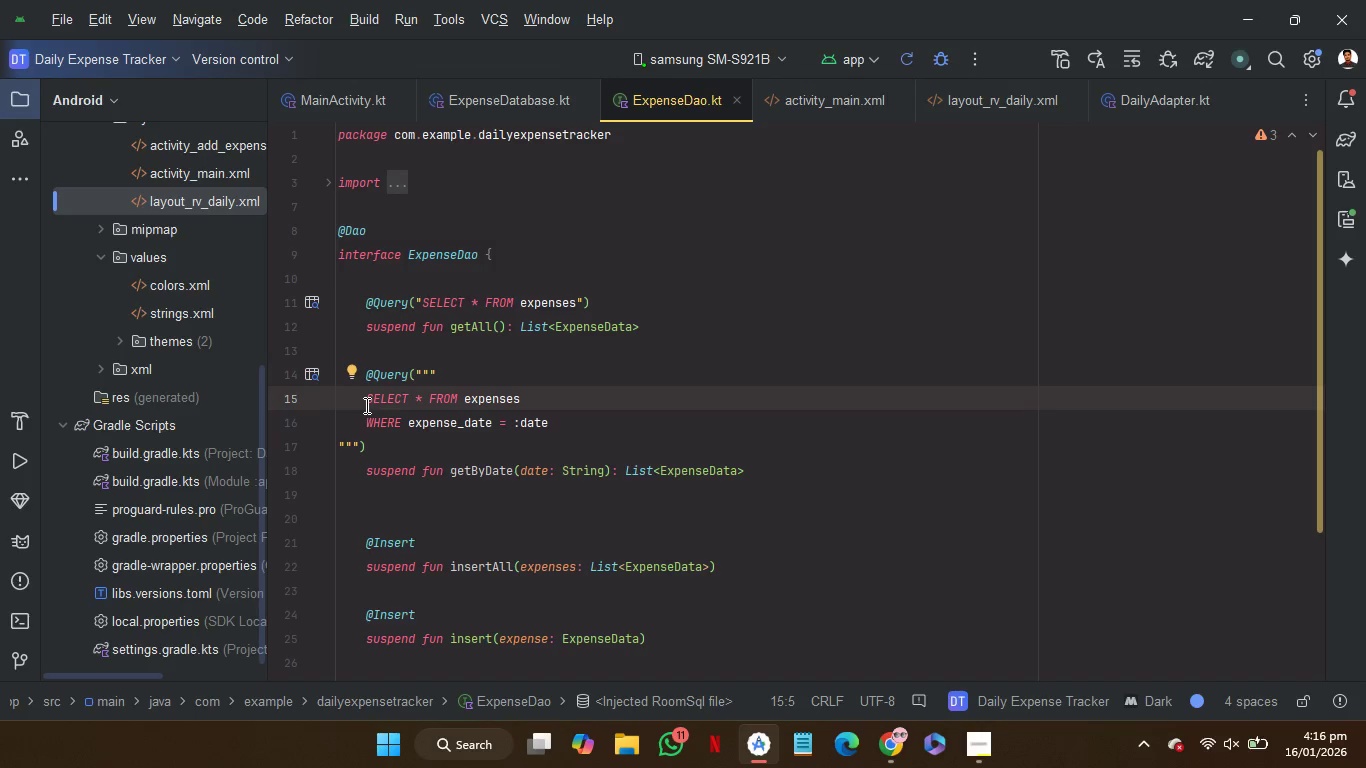 
key(Backspace)
 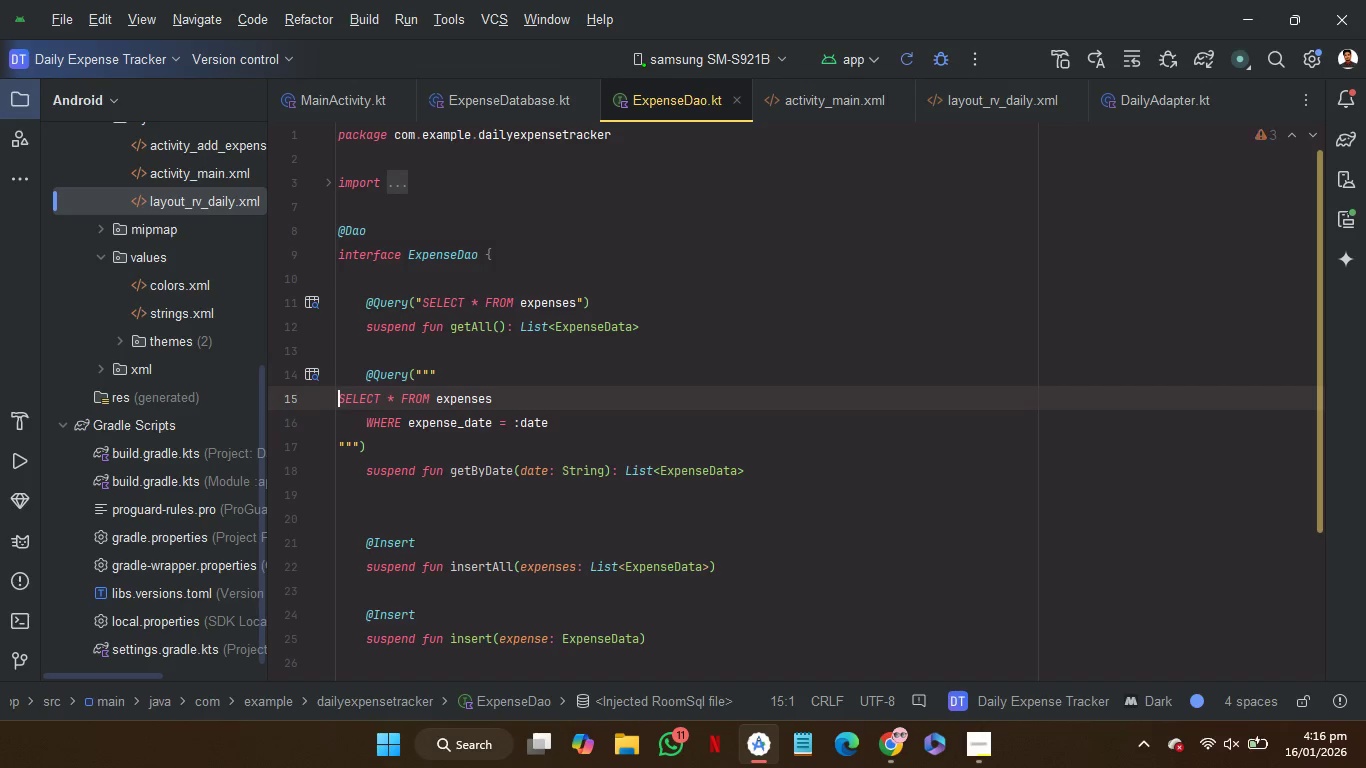 
key(Backspace)
 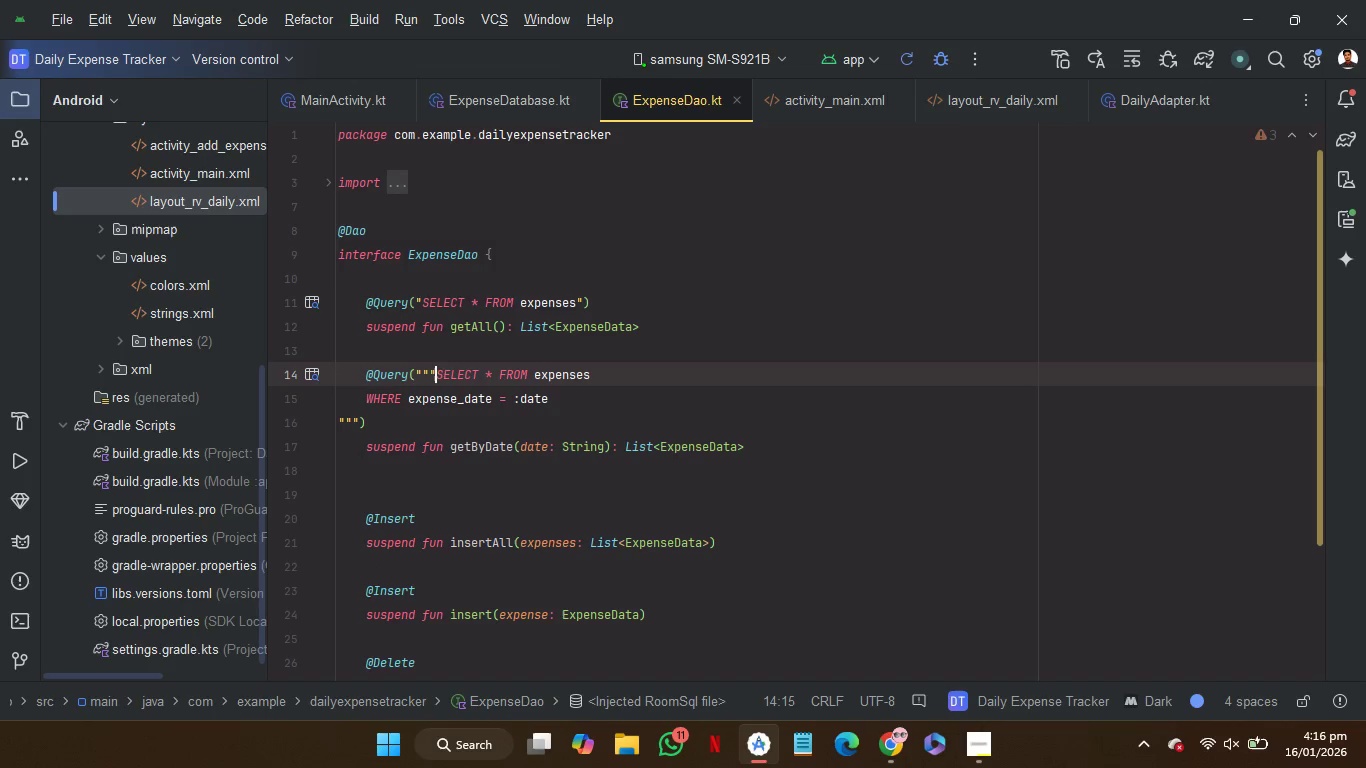 
key(ArrowDown)
 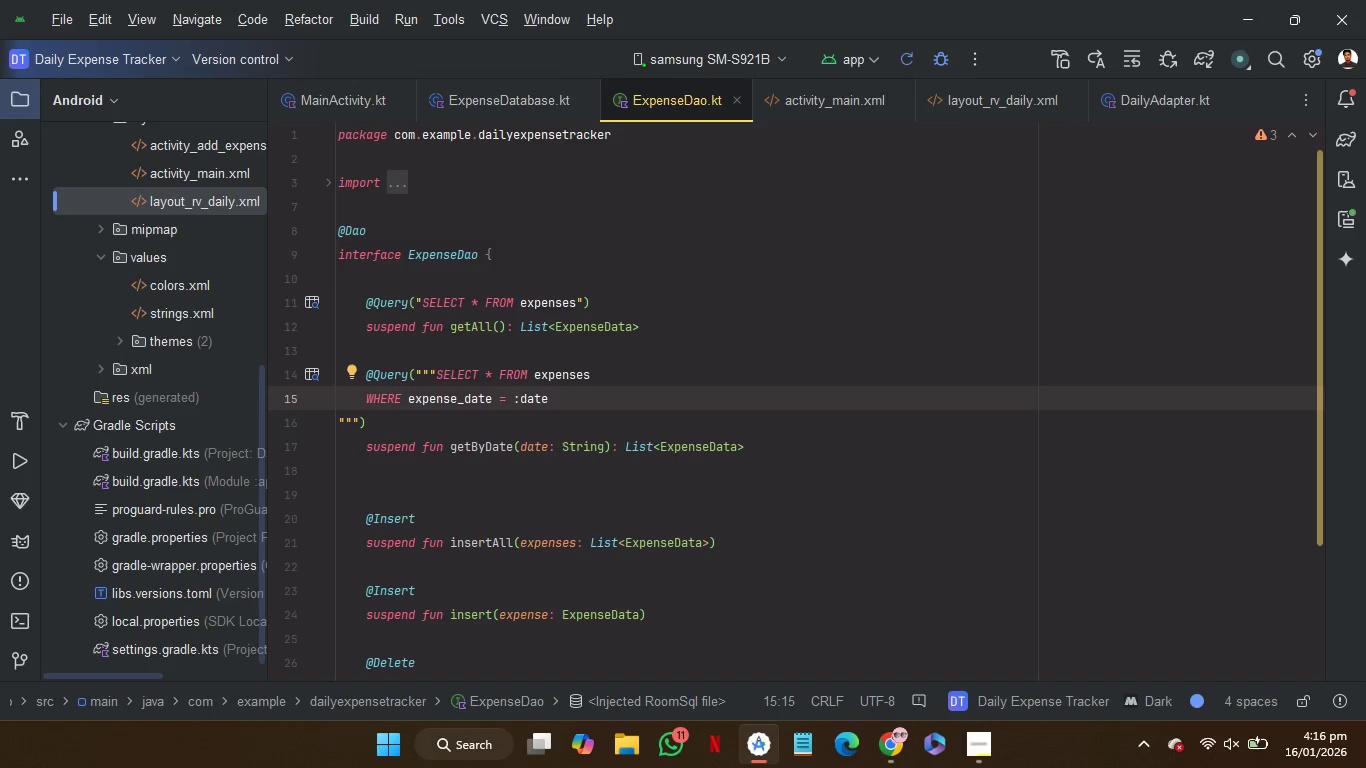 
key(Control+Z)
 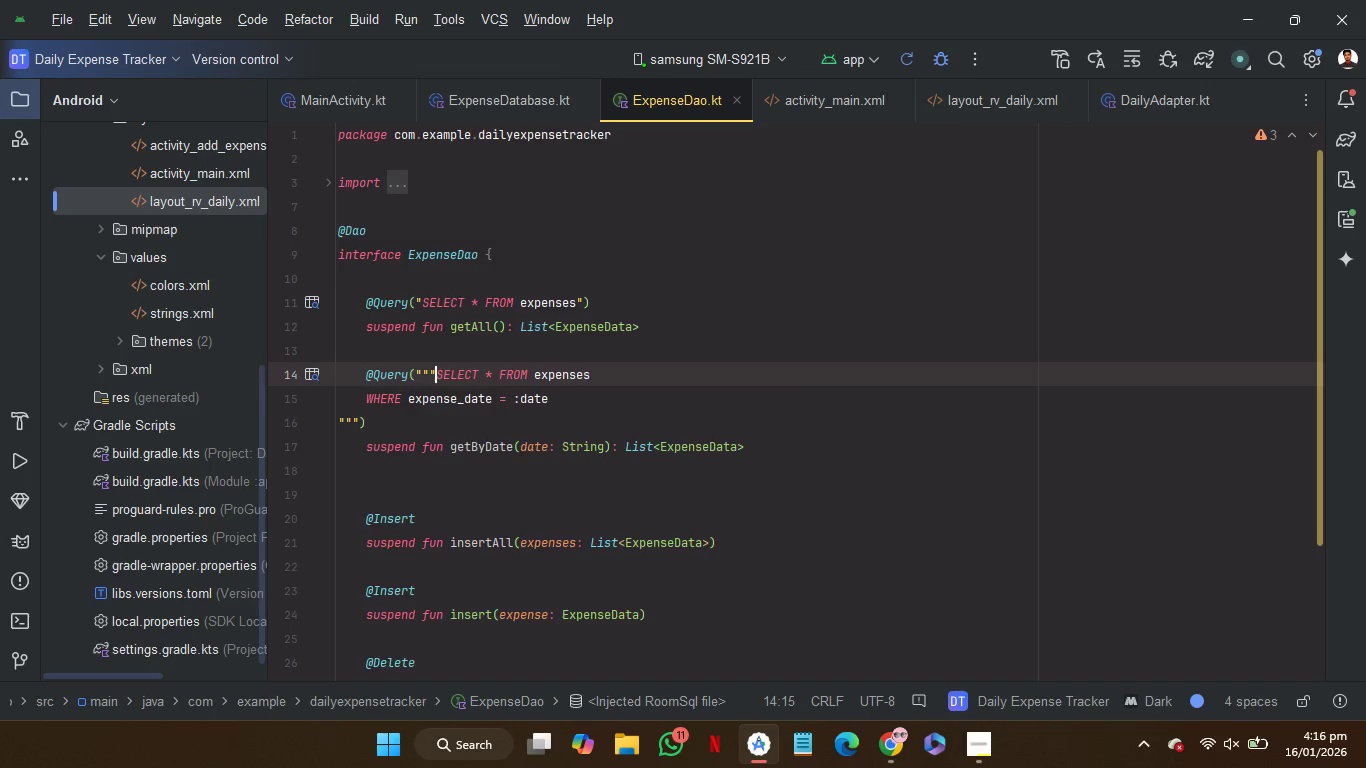 
key(Control+Z)
 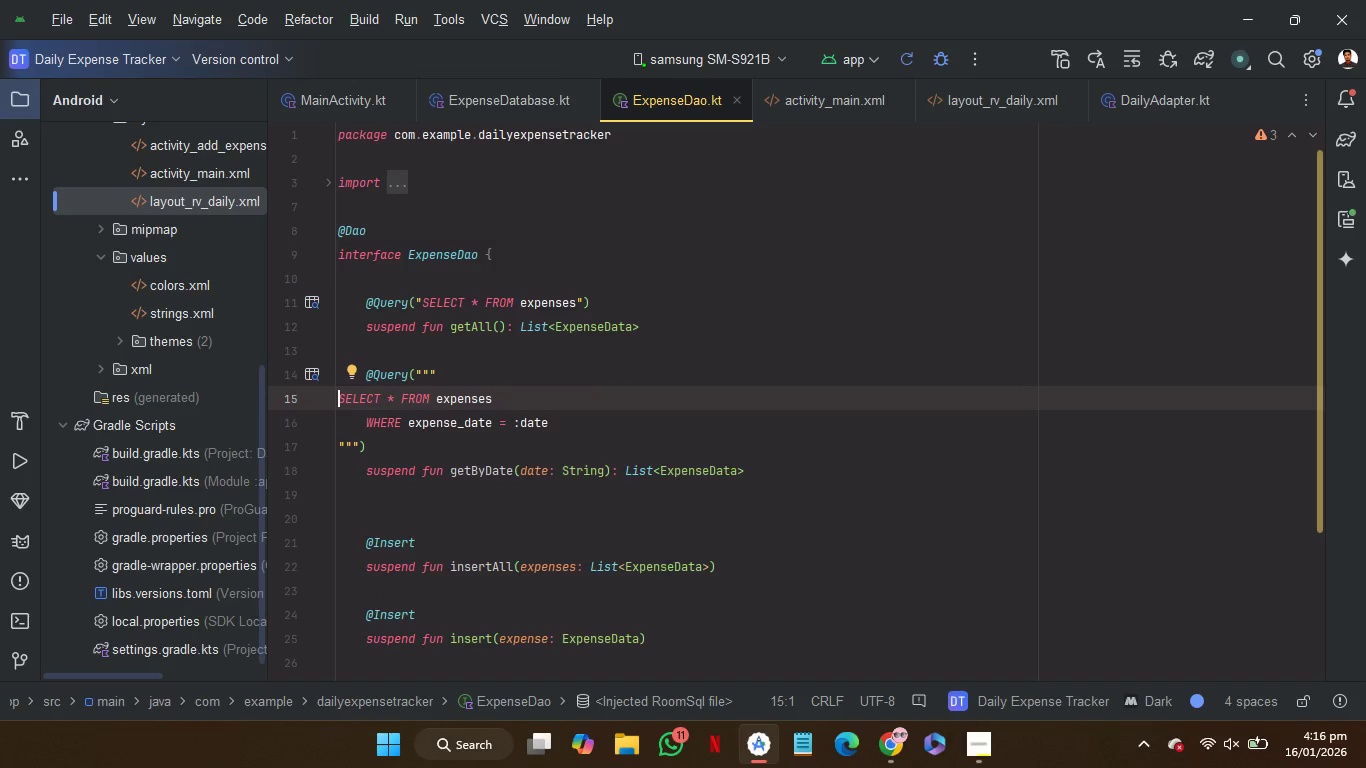 
key(Alt+Control+L)
 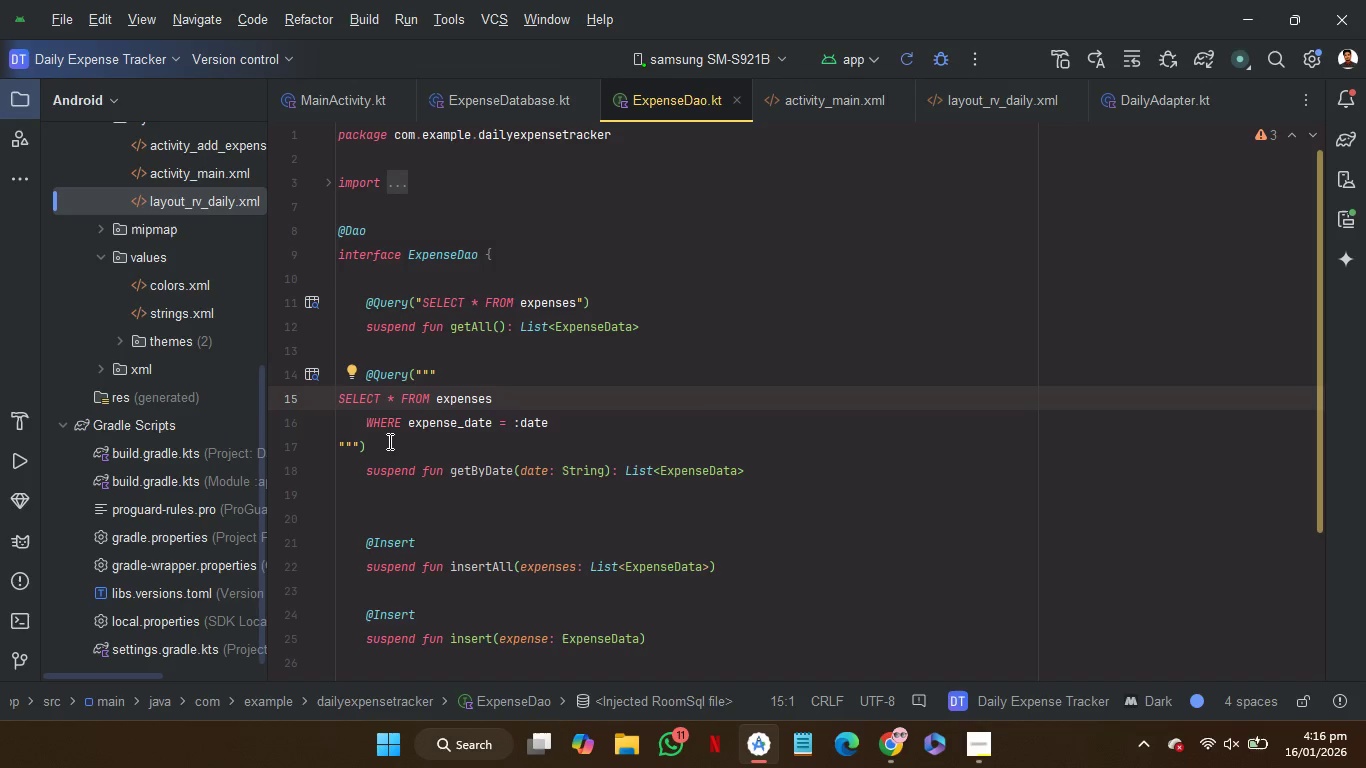 
key(Backspace)
 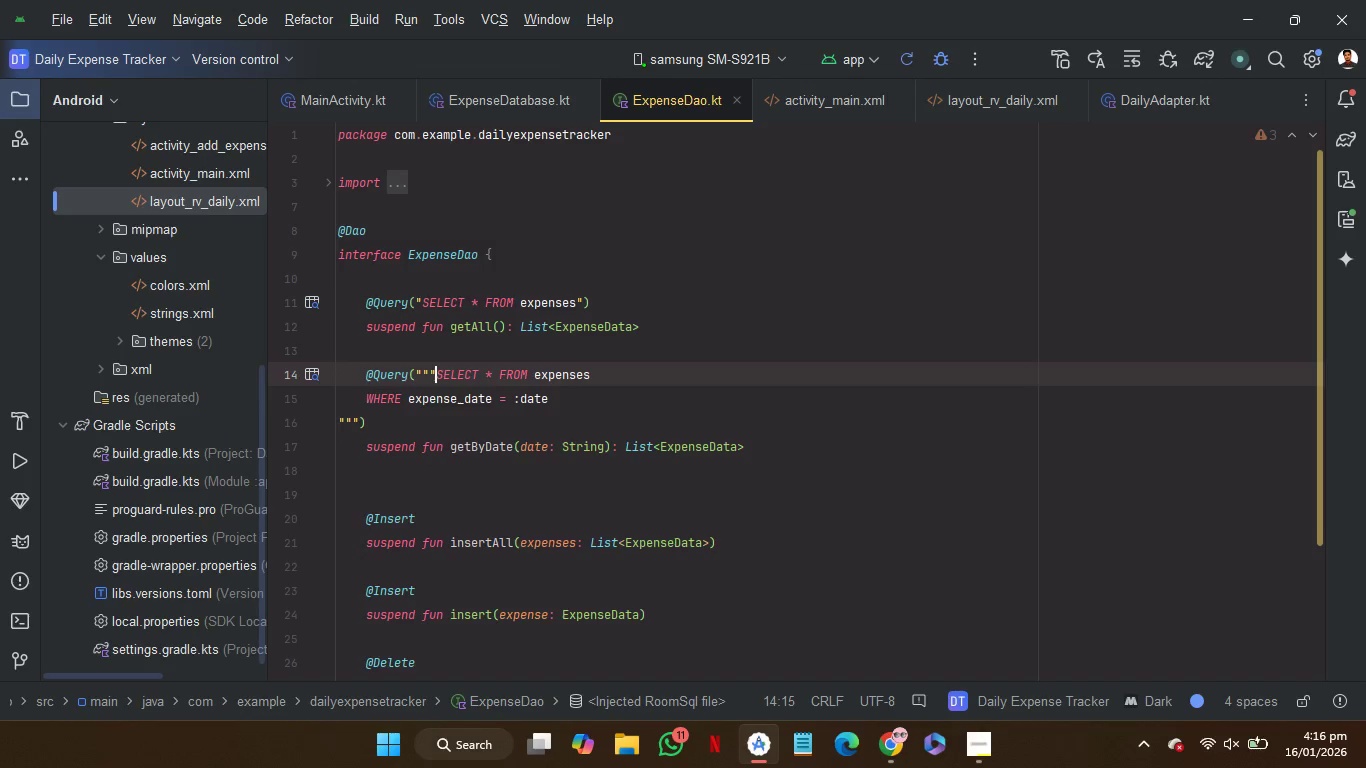 
key(Enter)
 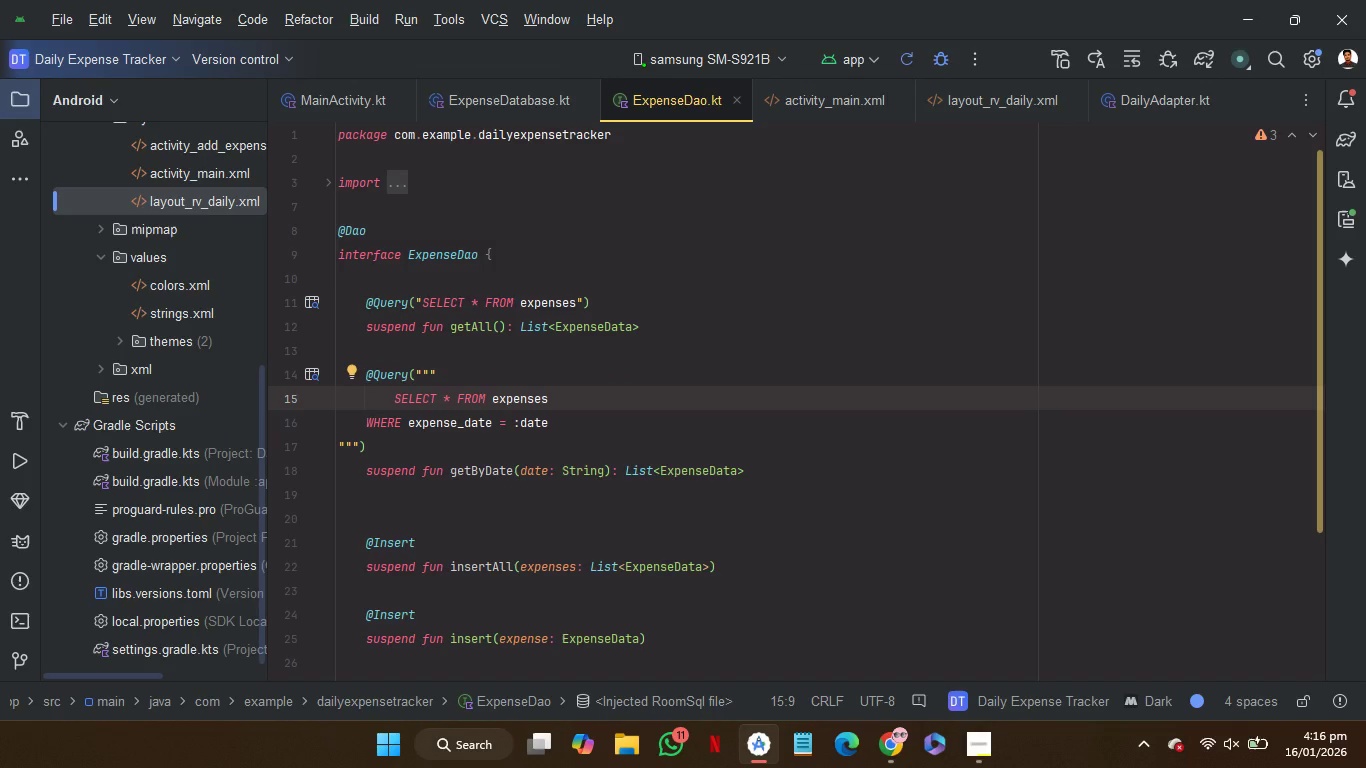 
wait(5.83)
 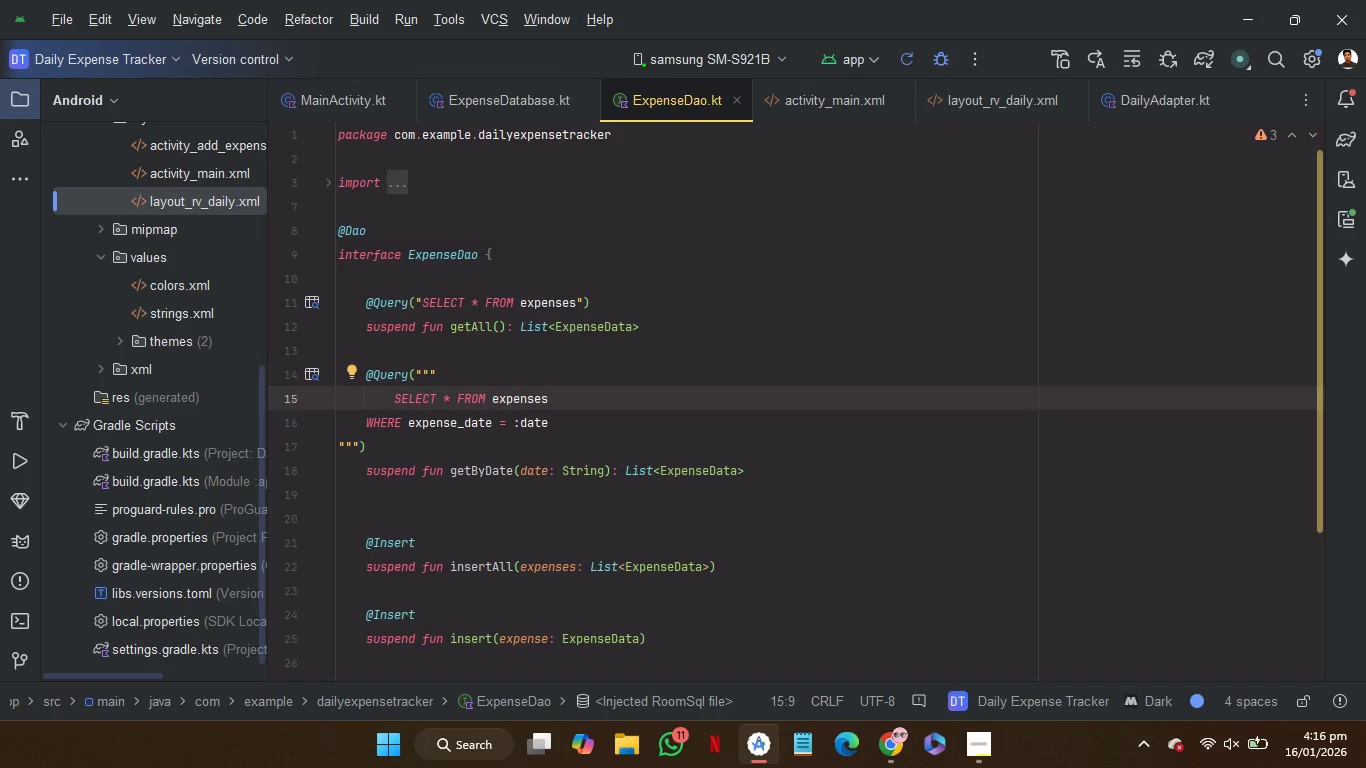 
key(ArrowUp)
 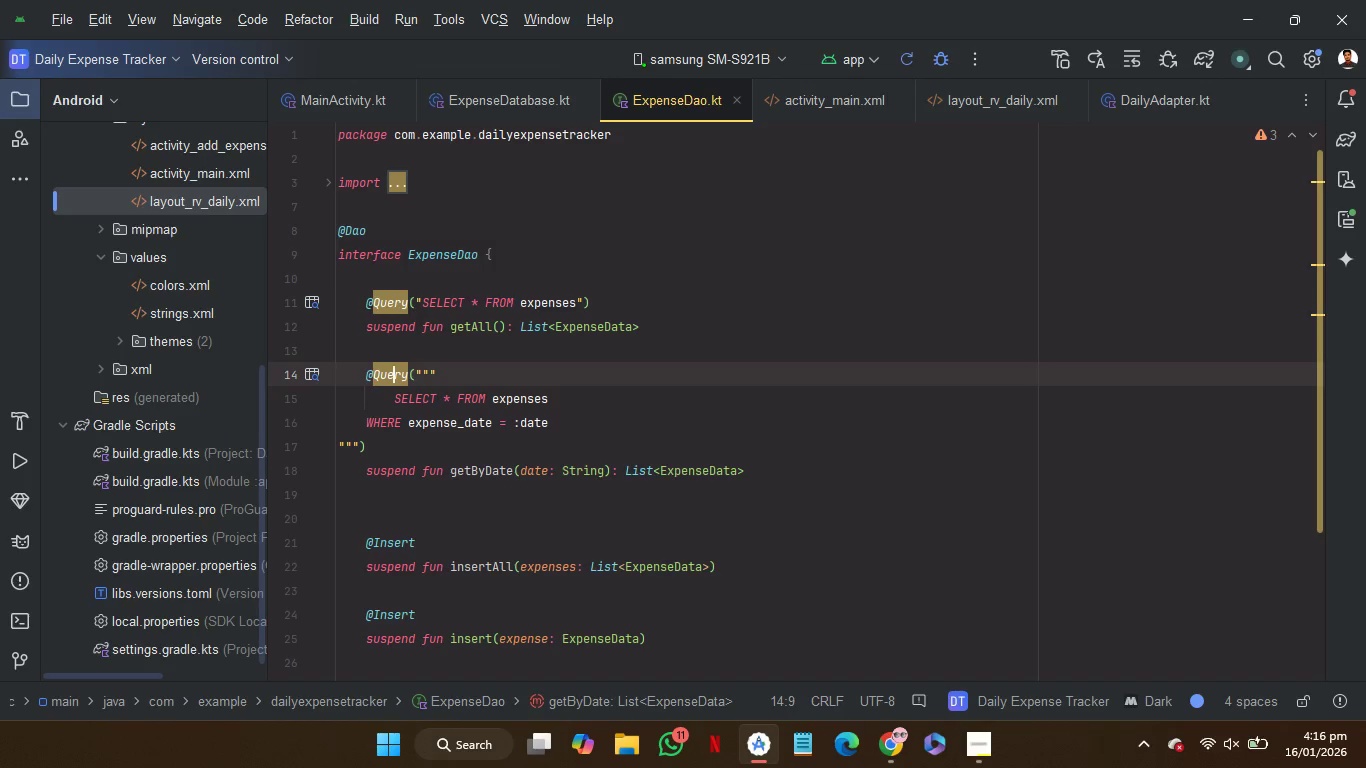 
key(ArrowRight)
 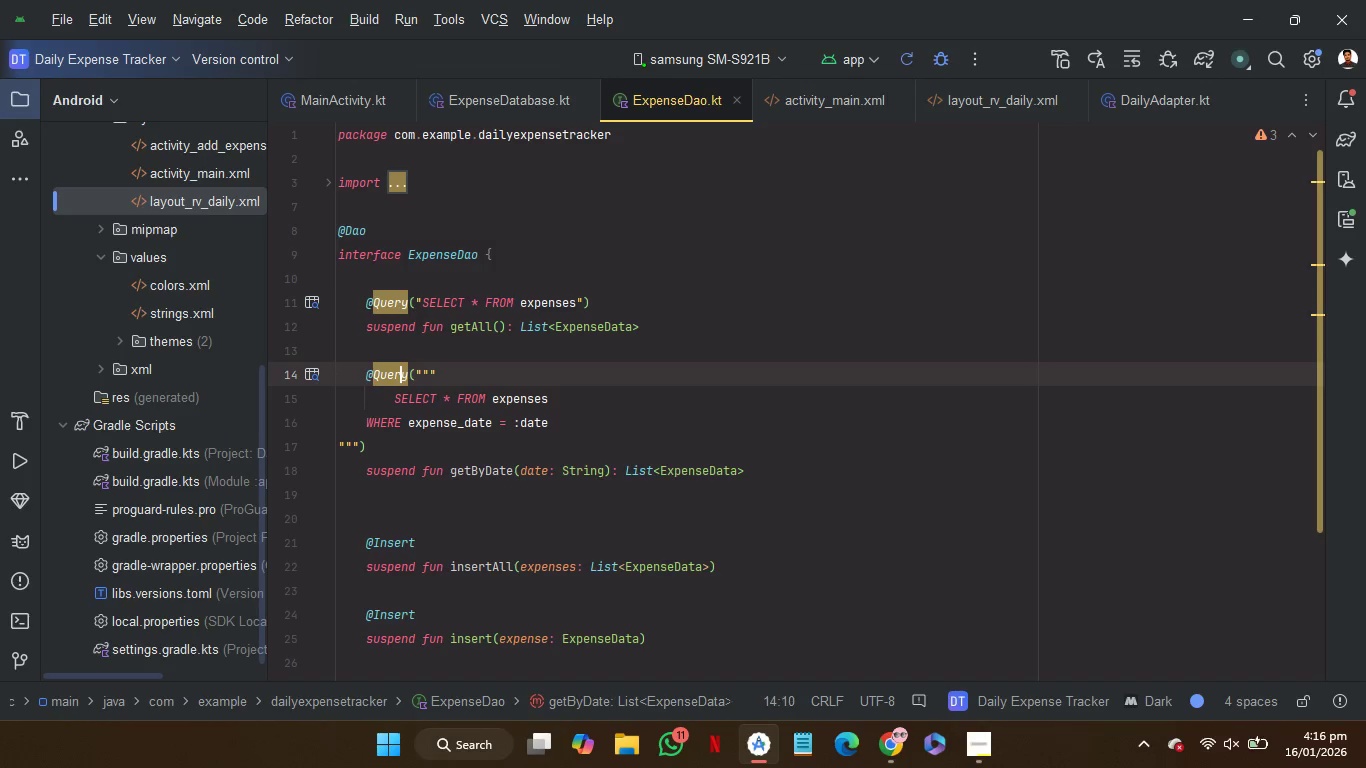 
key(ArrowRight)
 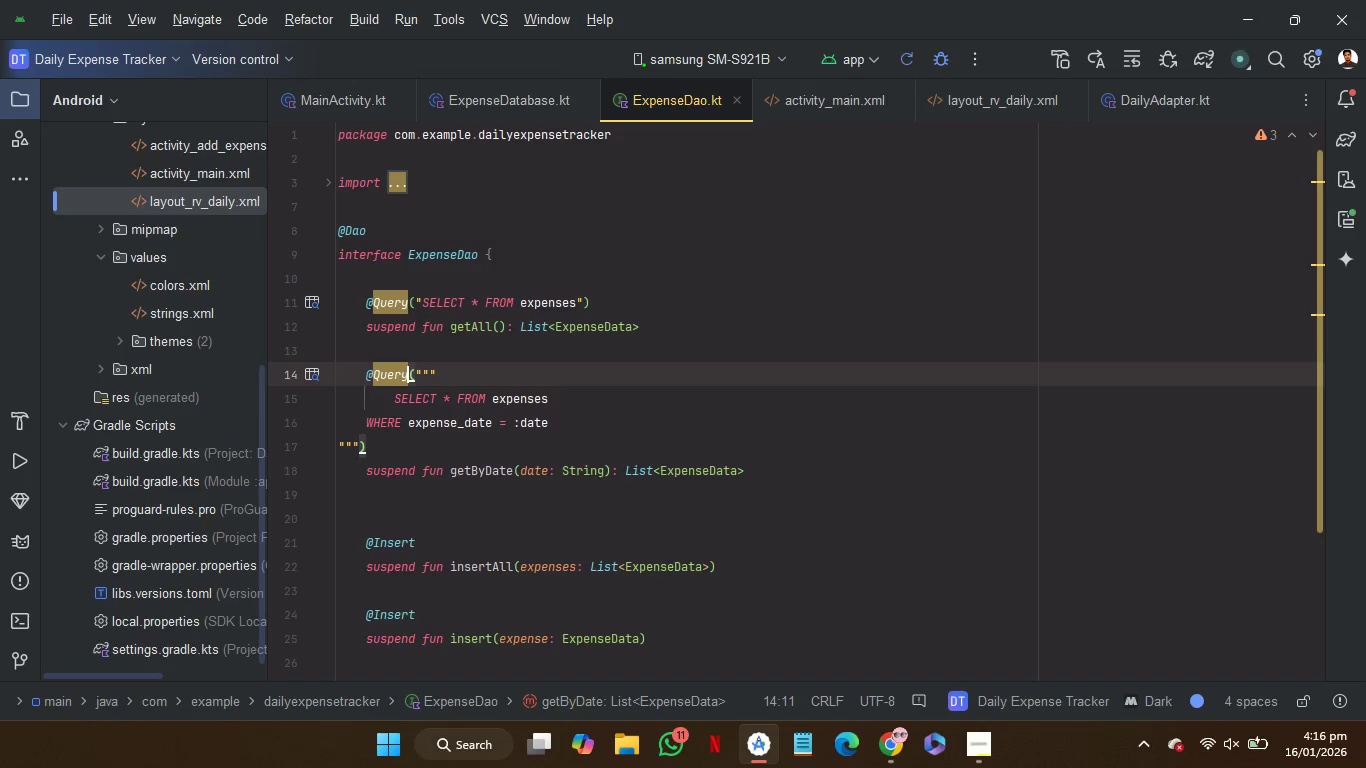 
key(ArrowRight)
 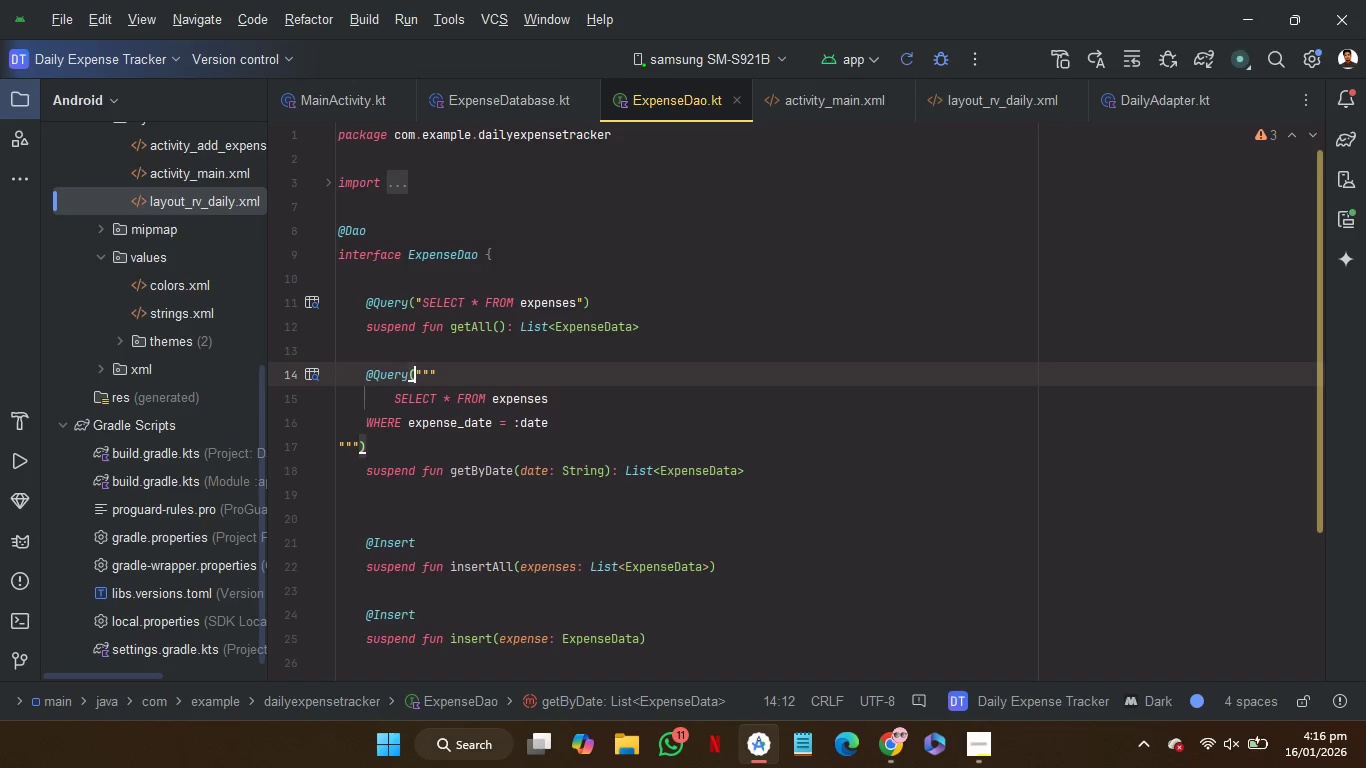 
key(ArrowRight)
 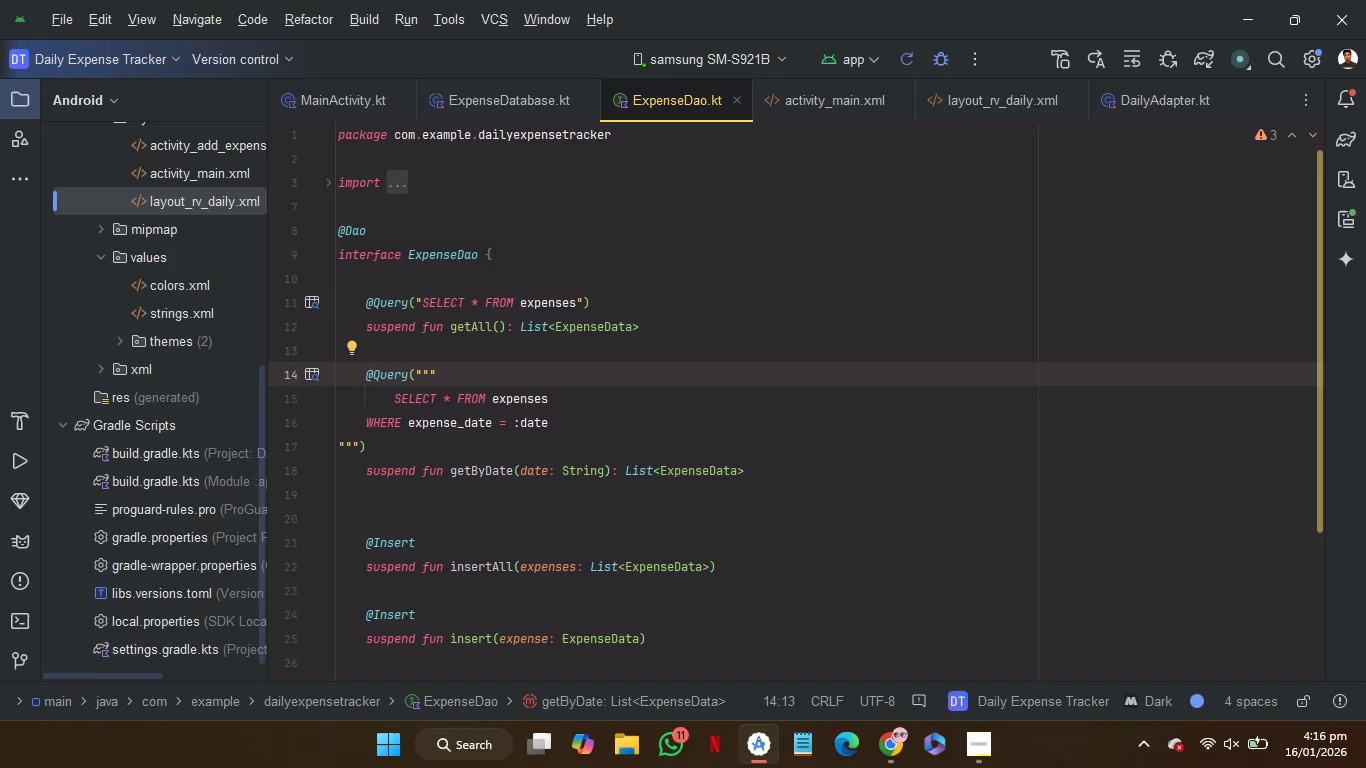 
key(Backspace)
 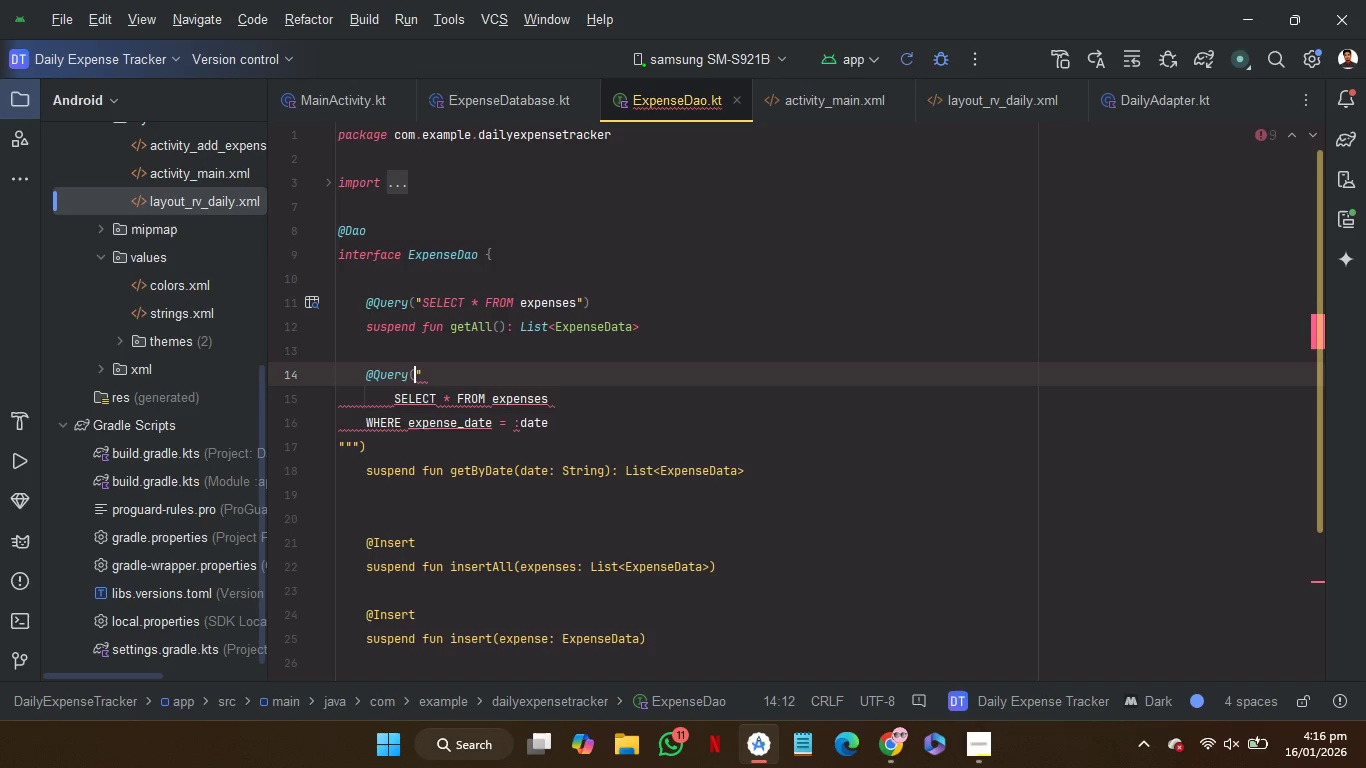 
key(ArrowDown)
 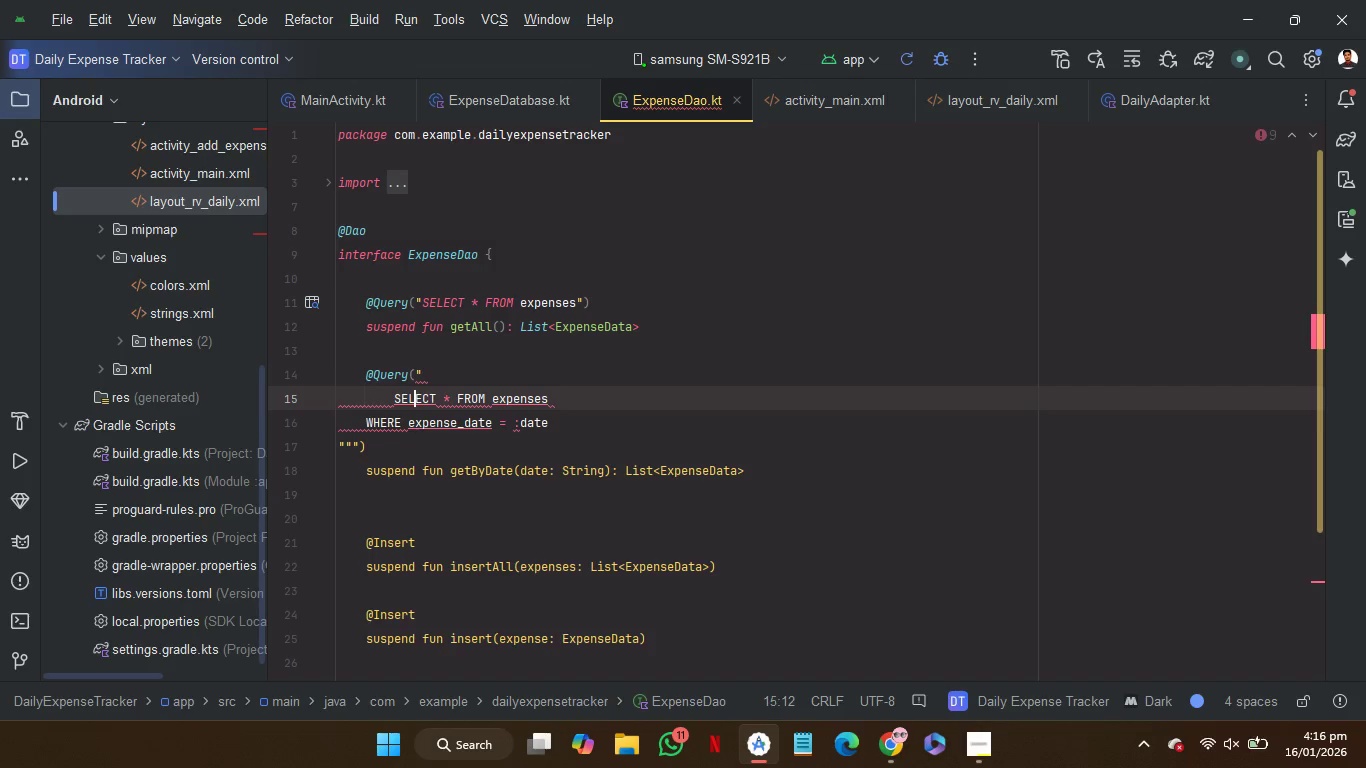 
key(ArrowDown)
 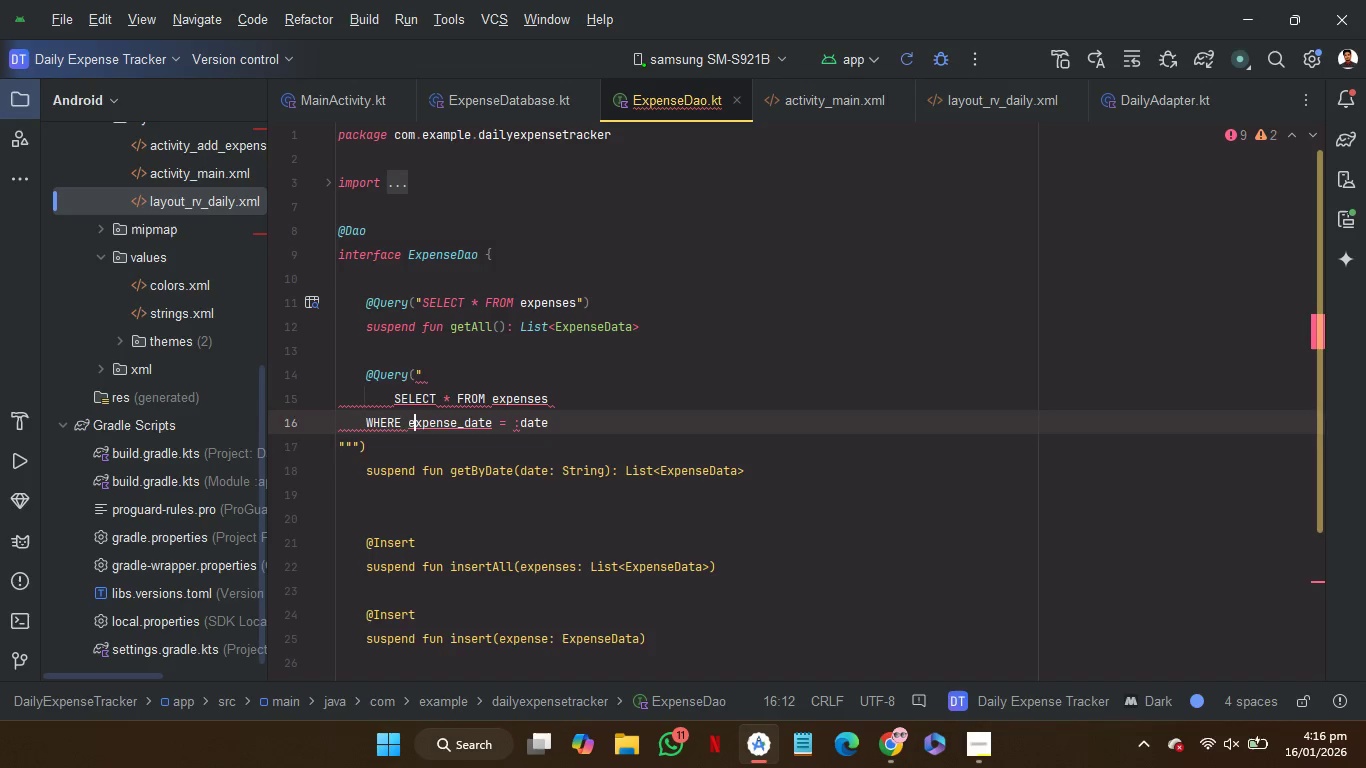 
key(ArrowDown)
 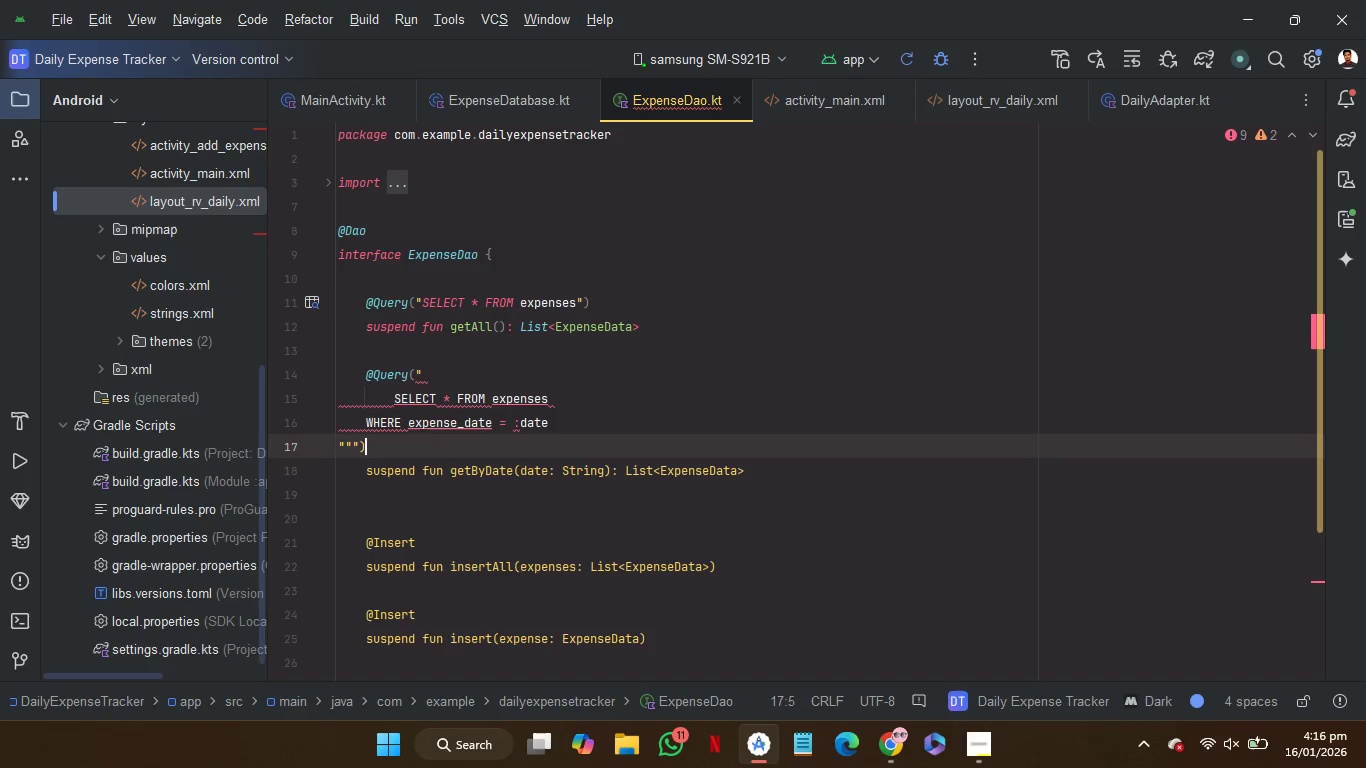 
key(ArrowLeft)
 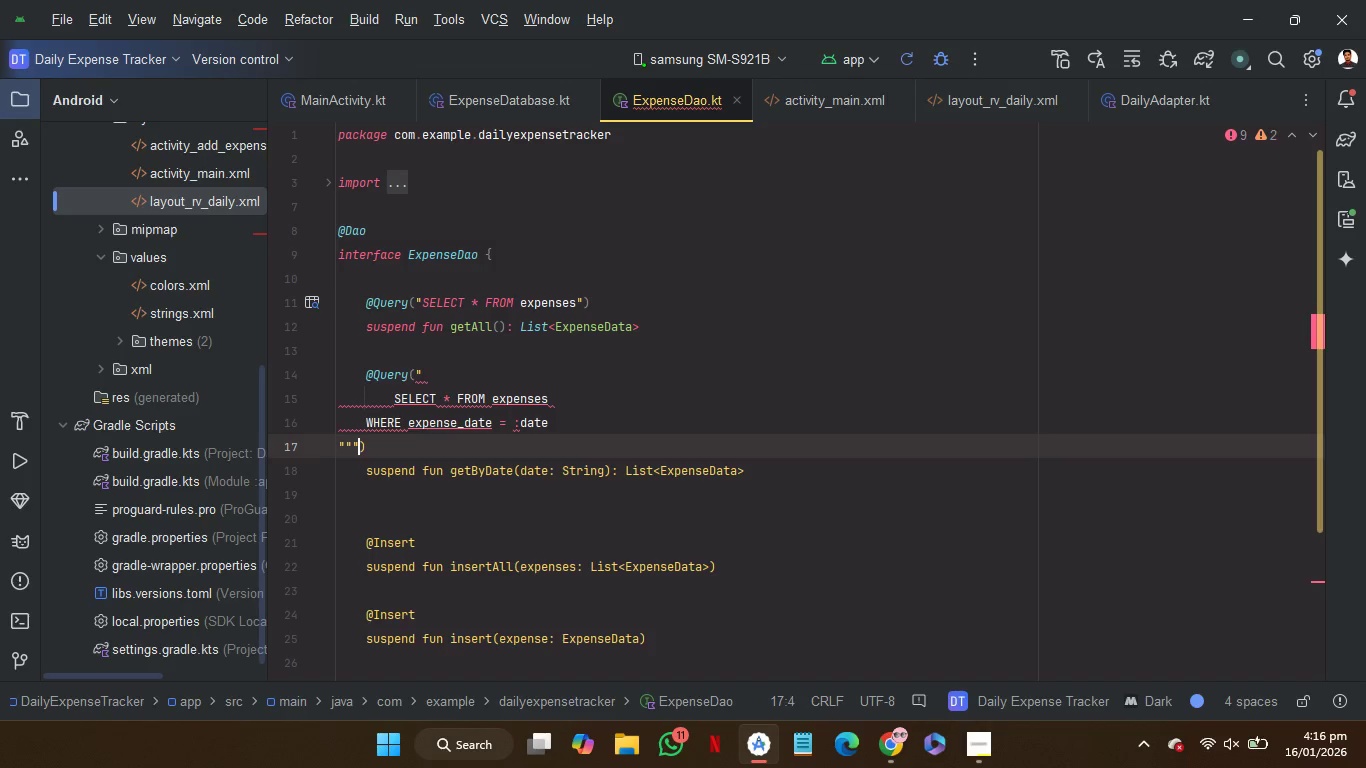 
key(ArrowLeft)
 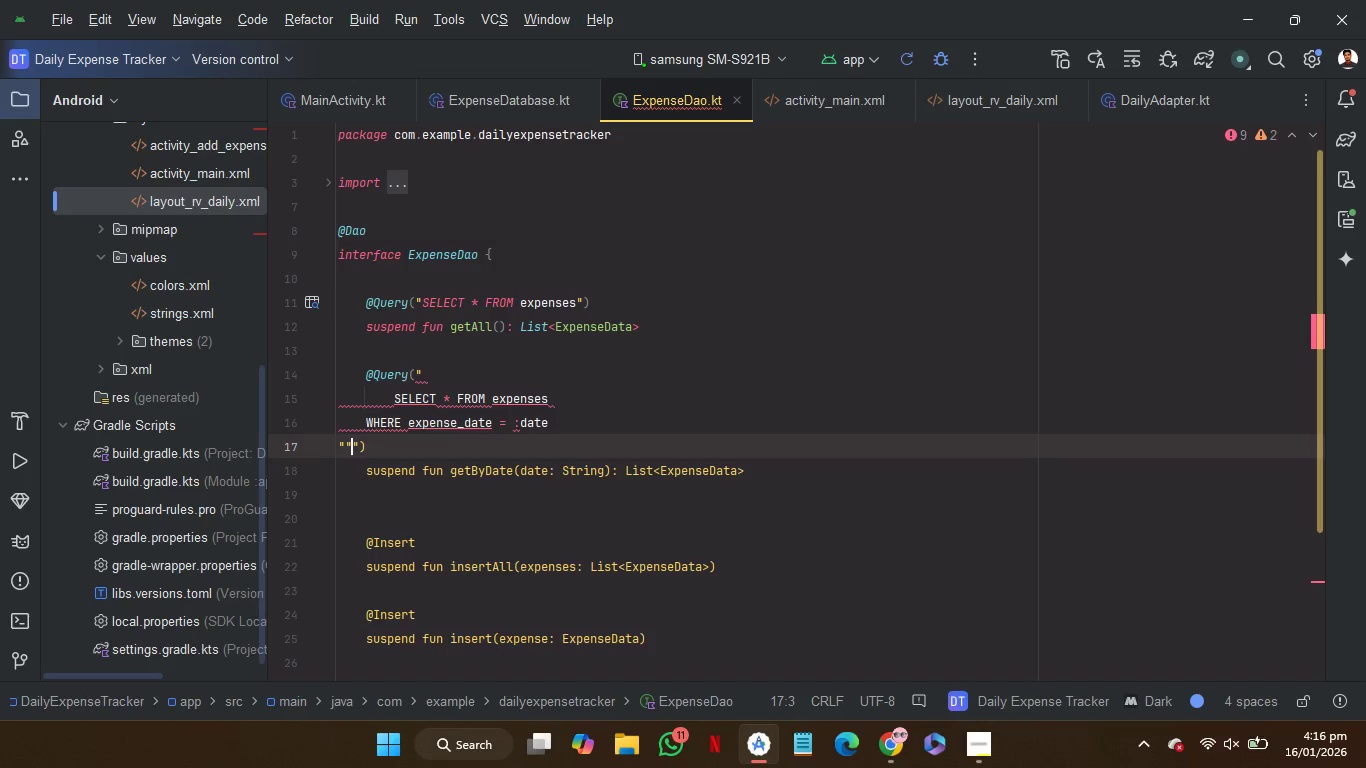 
key(ArrowLeft)
 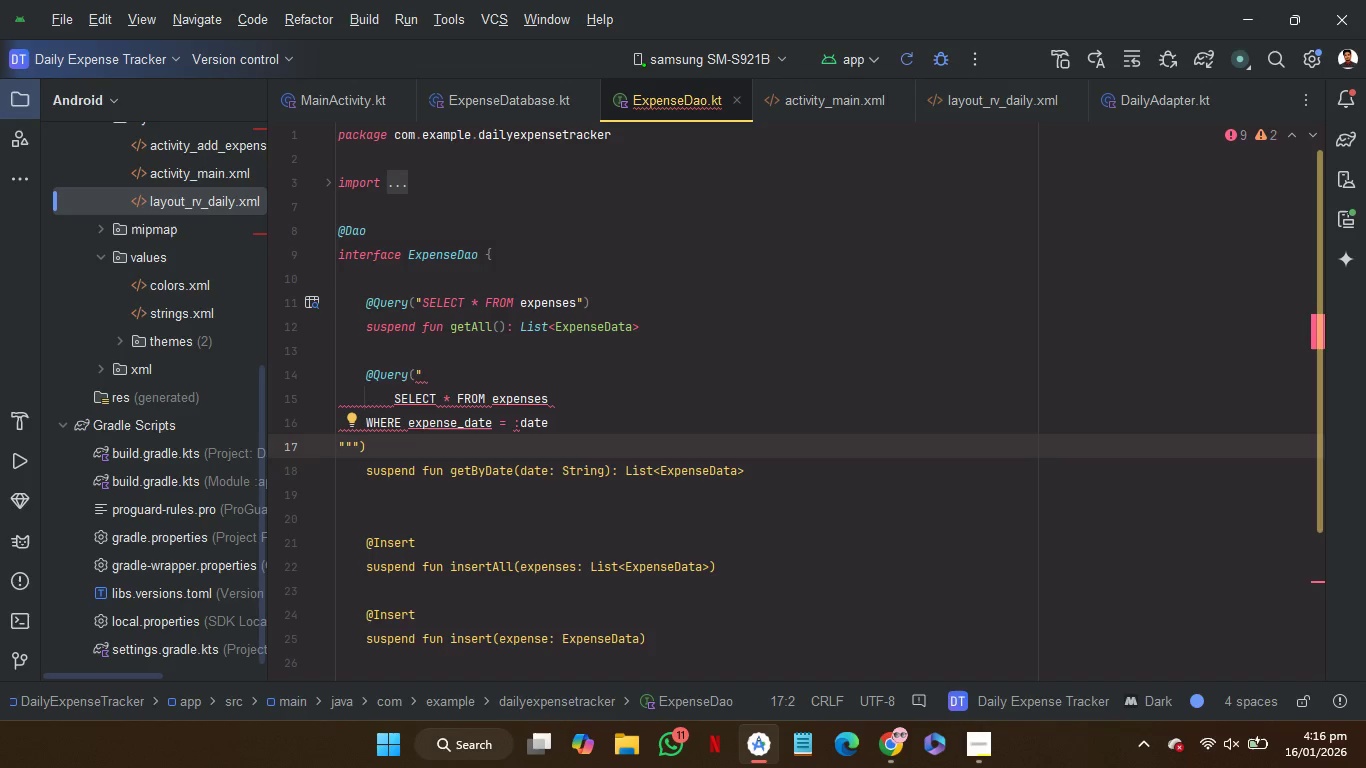 
key(ArrowRight)
 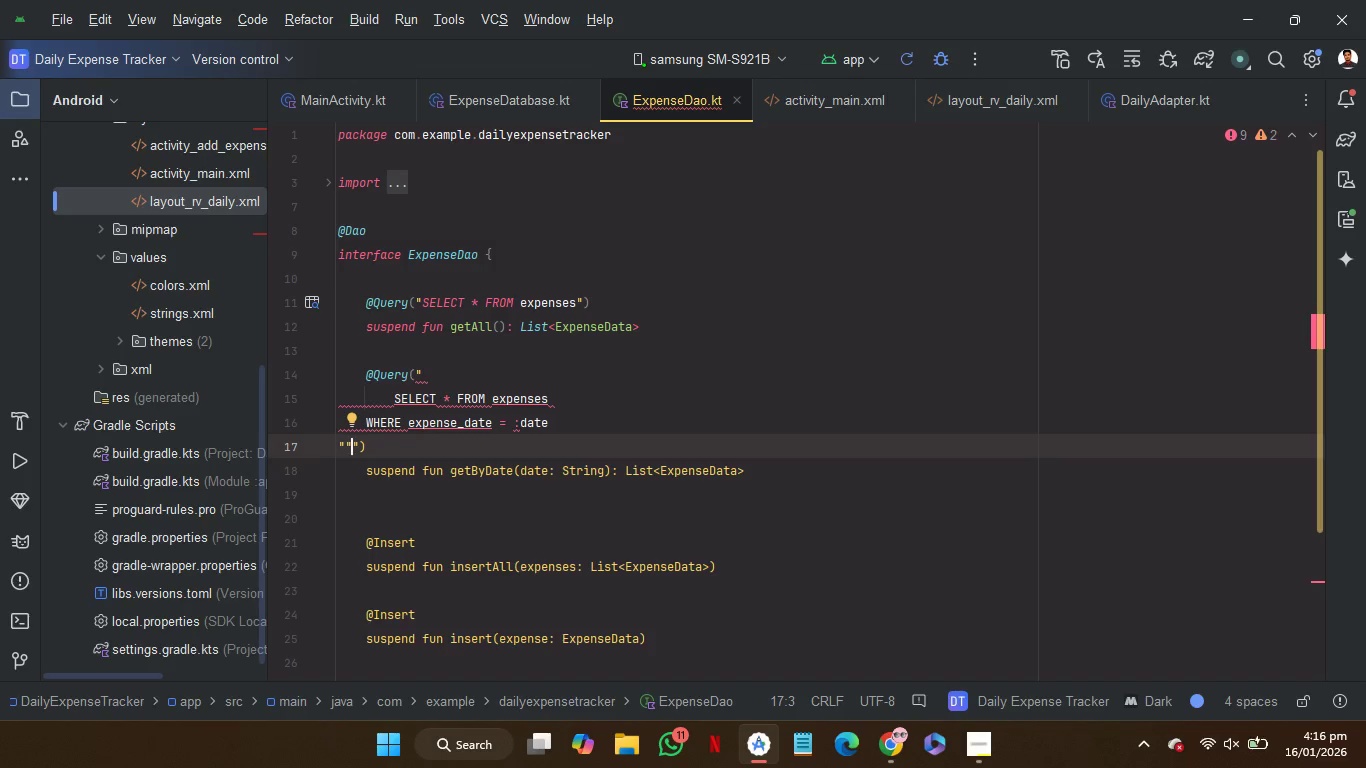 
key(Backspace)
 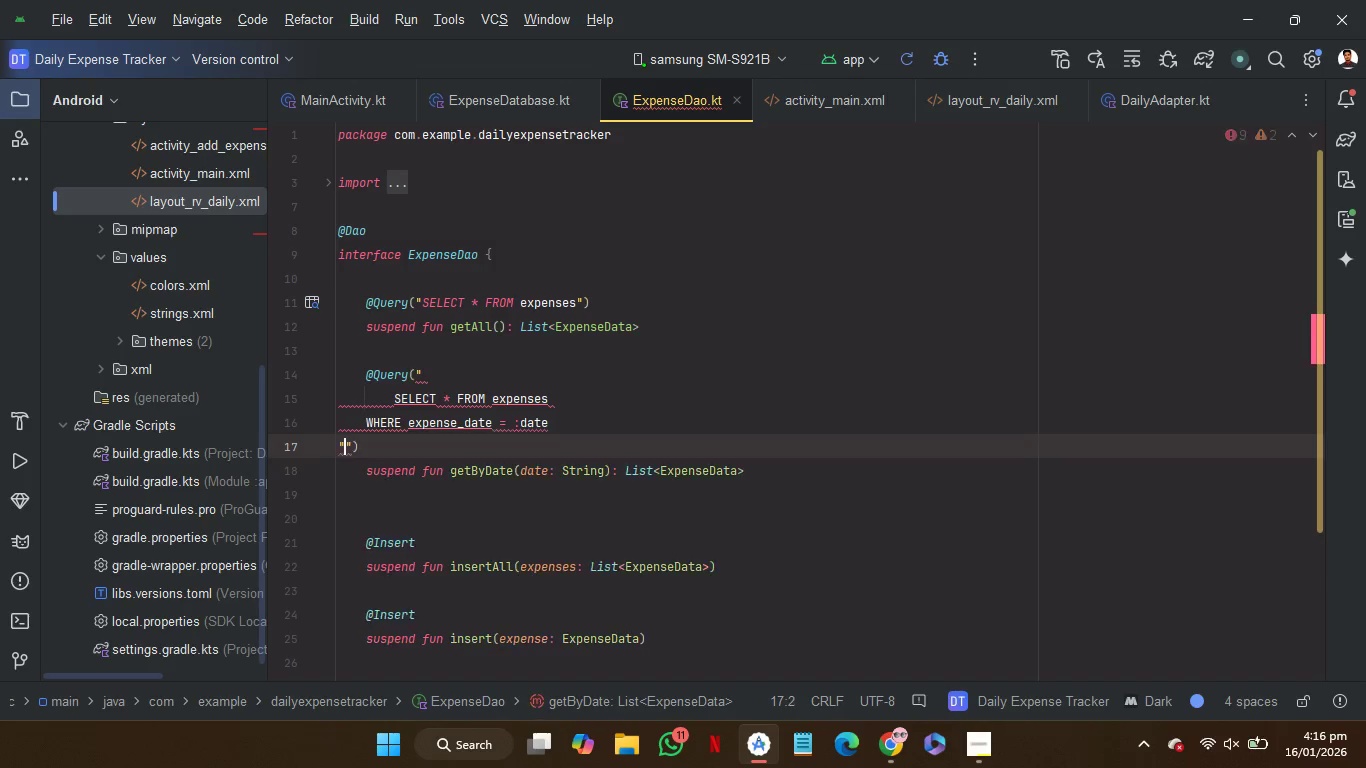 
key(Backspace)
 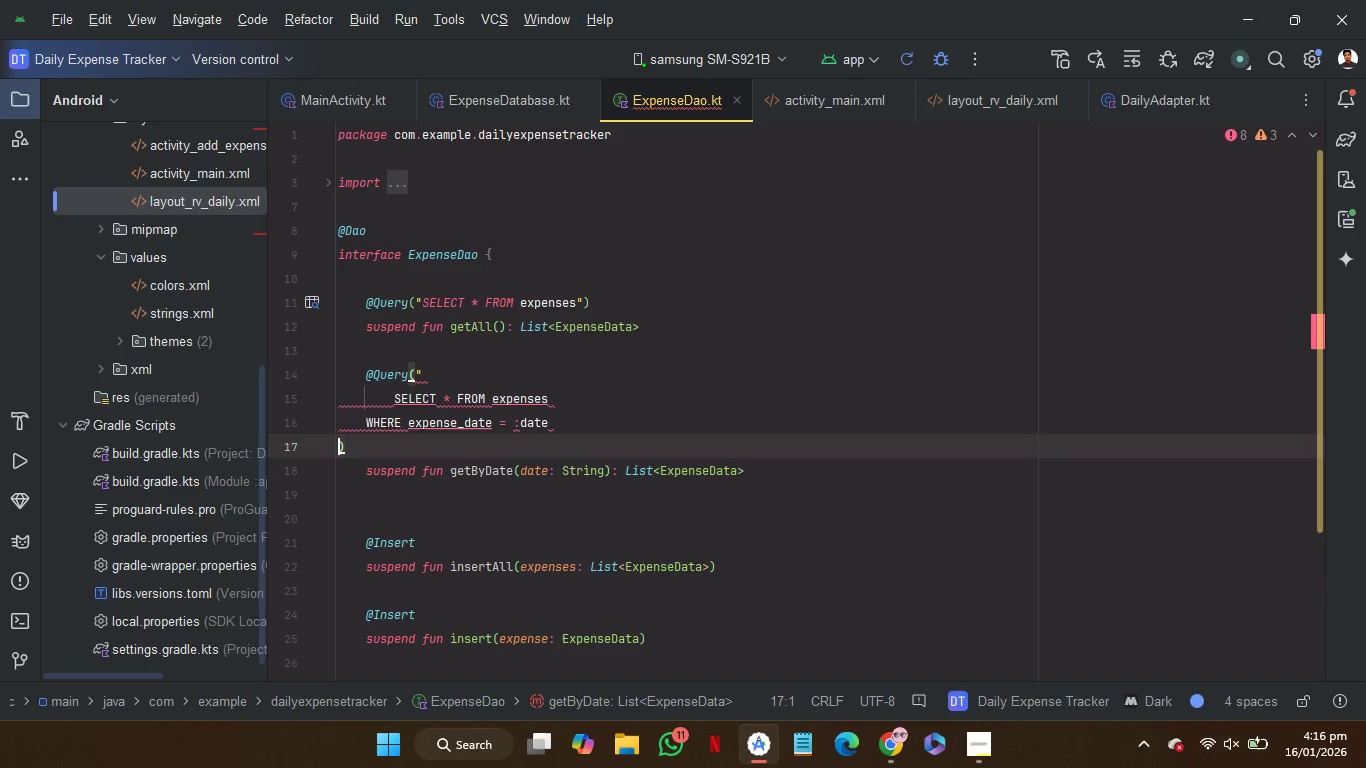 
key(Shift+Quote)
 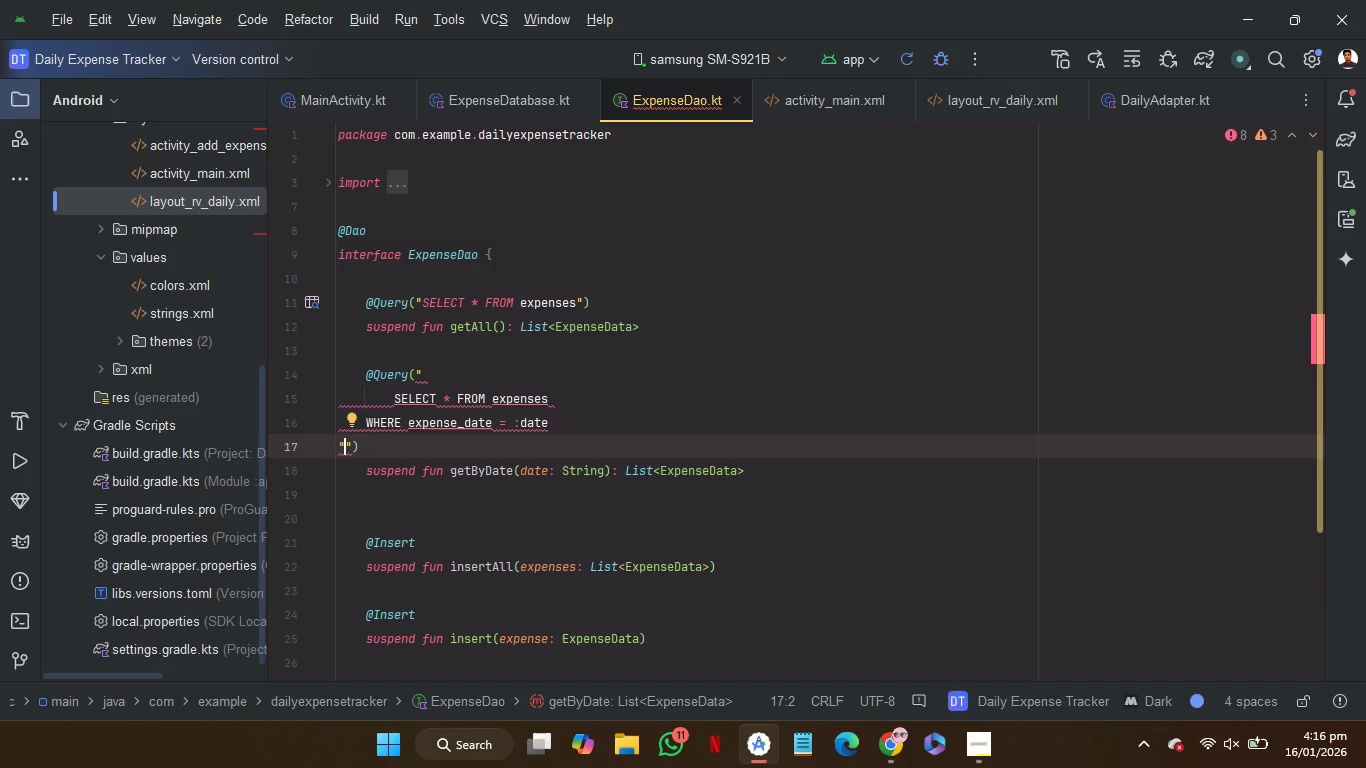 
key(ArrowRight)
 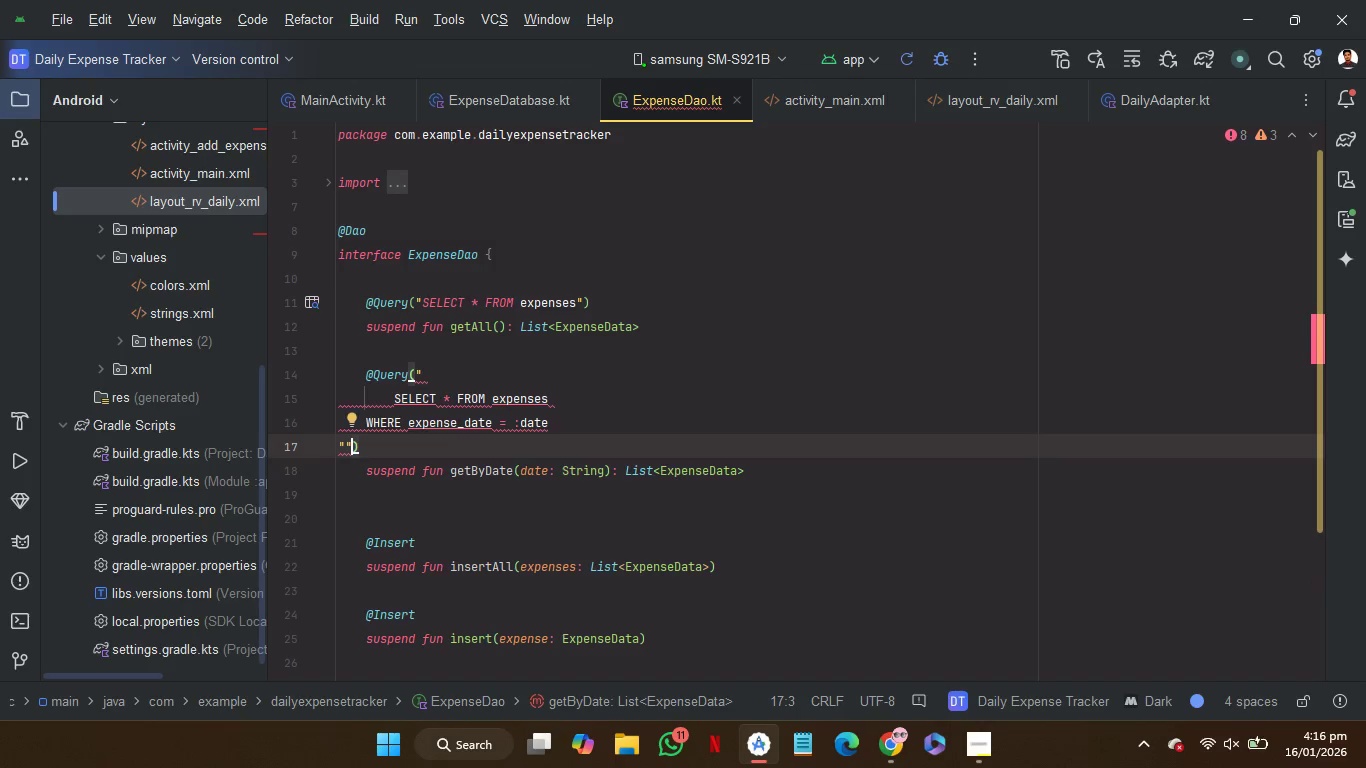 
key(Backspace)
 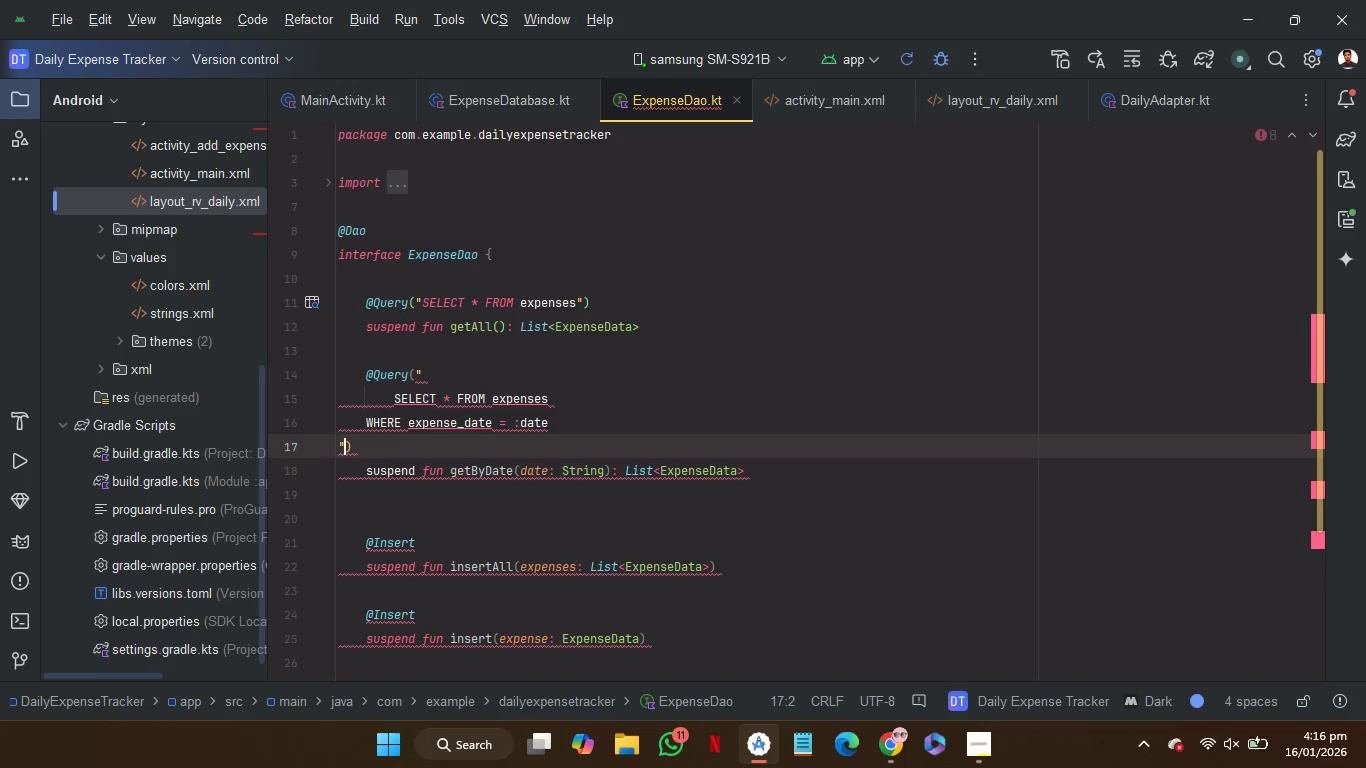 
key(ArrowLeft)
 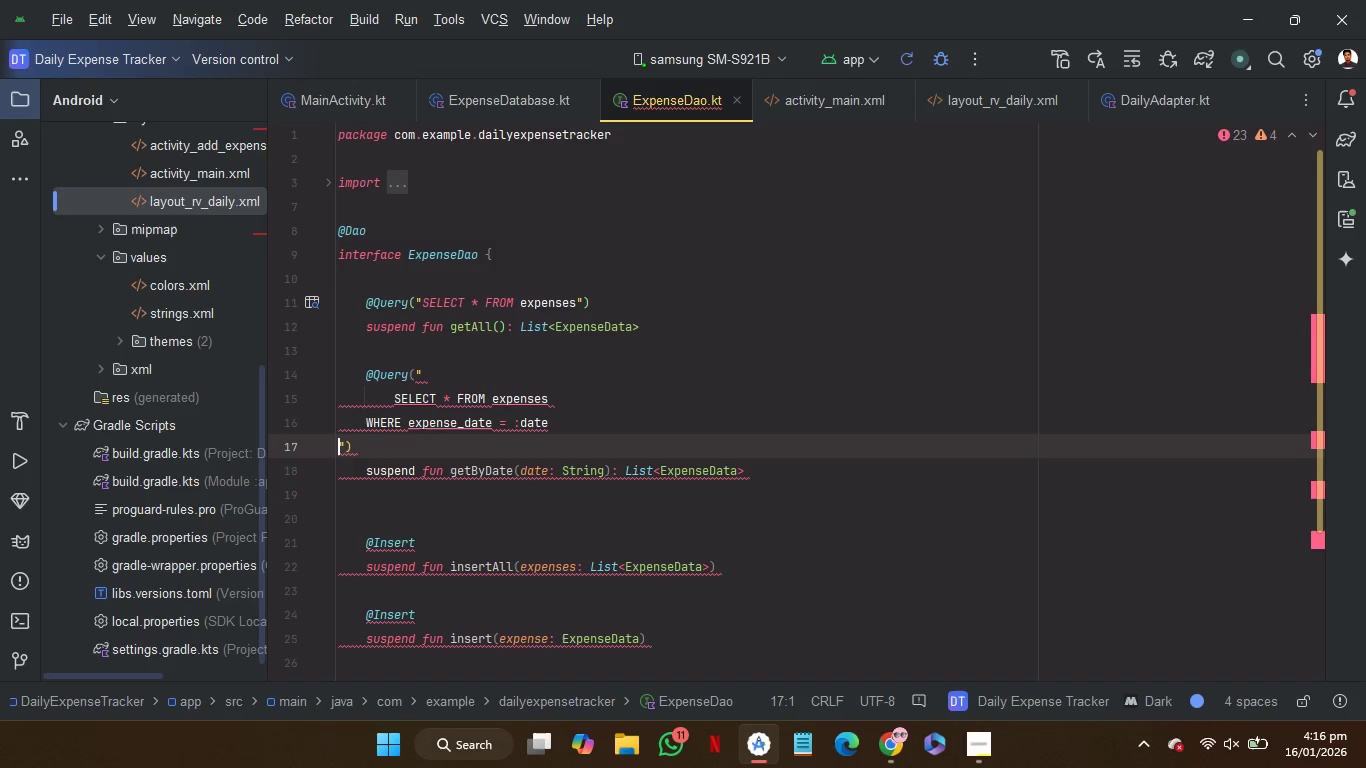 
key(Backspace)
 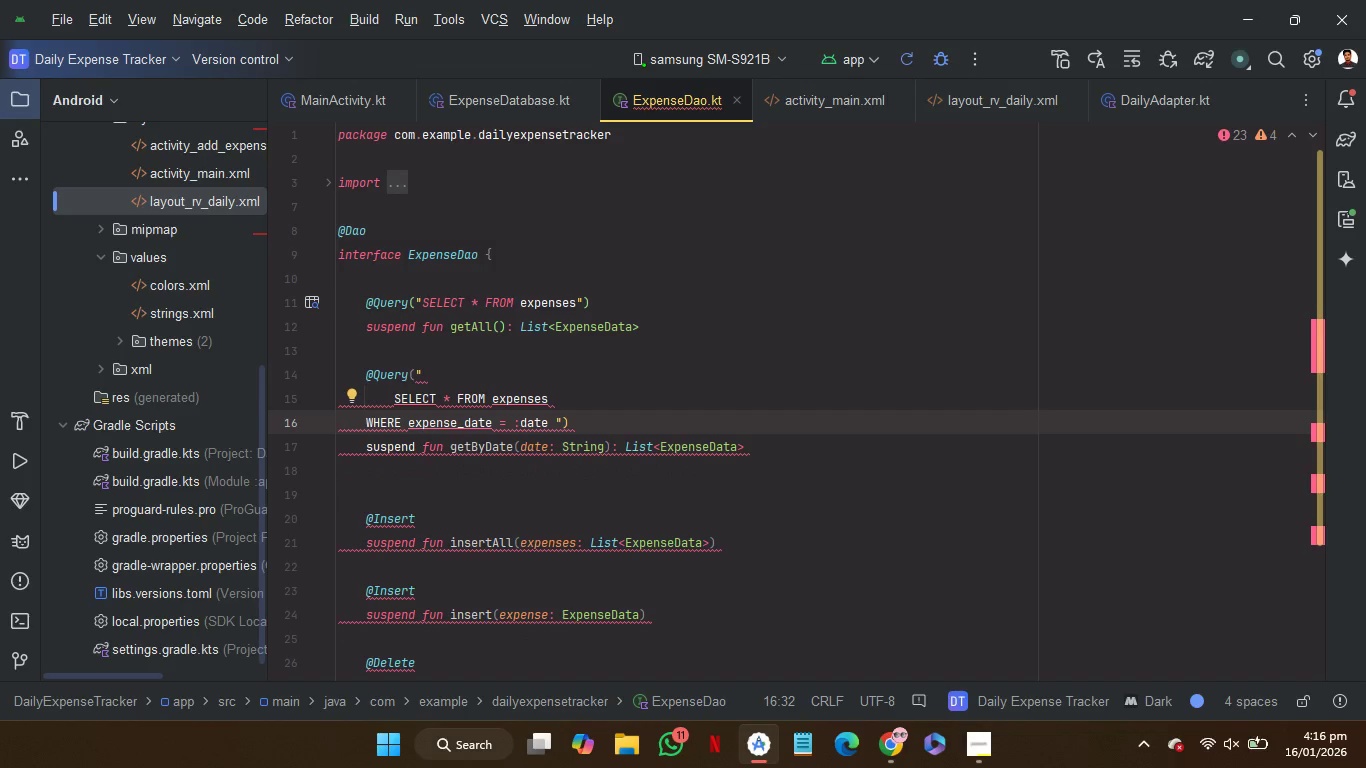 
key(ArrowUp)
 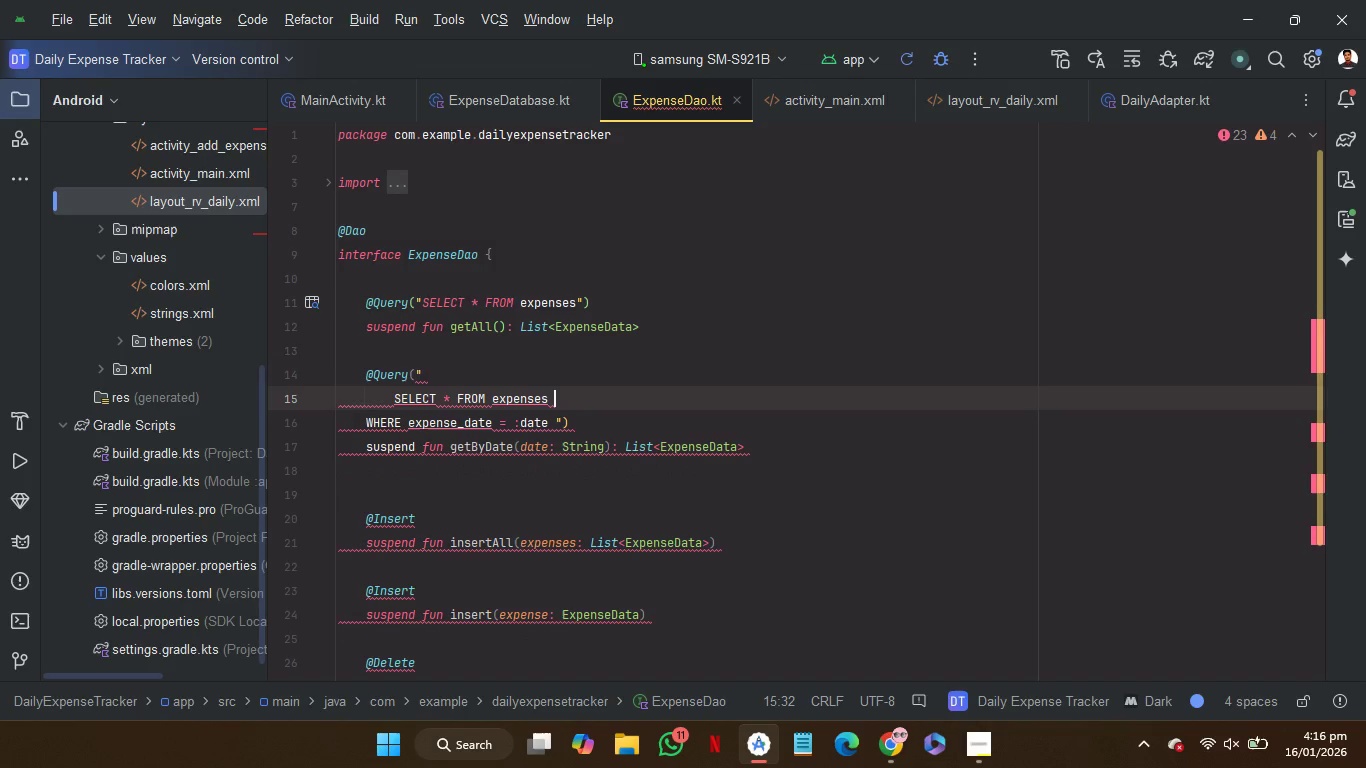 
key(ArrowUp)
 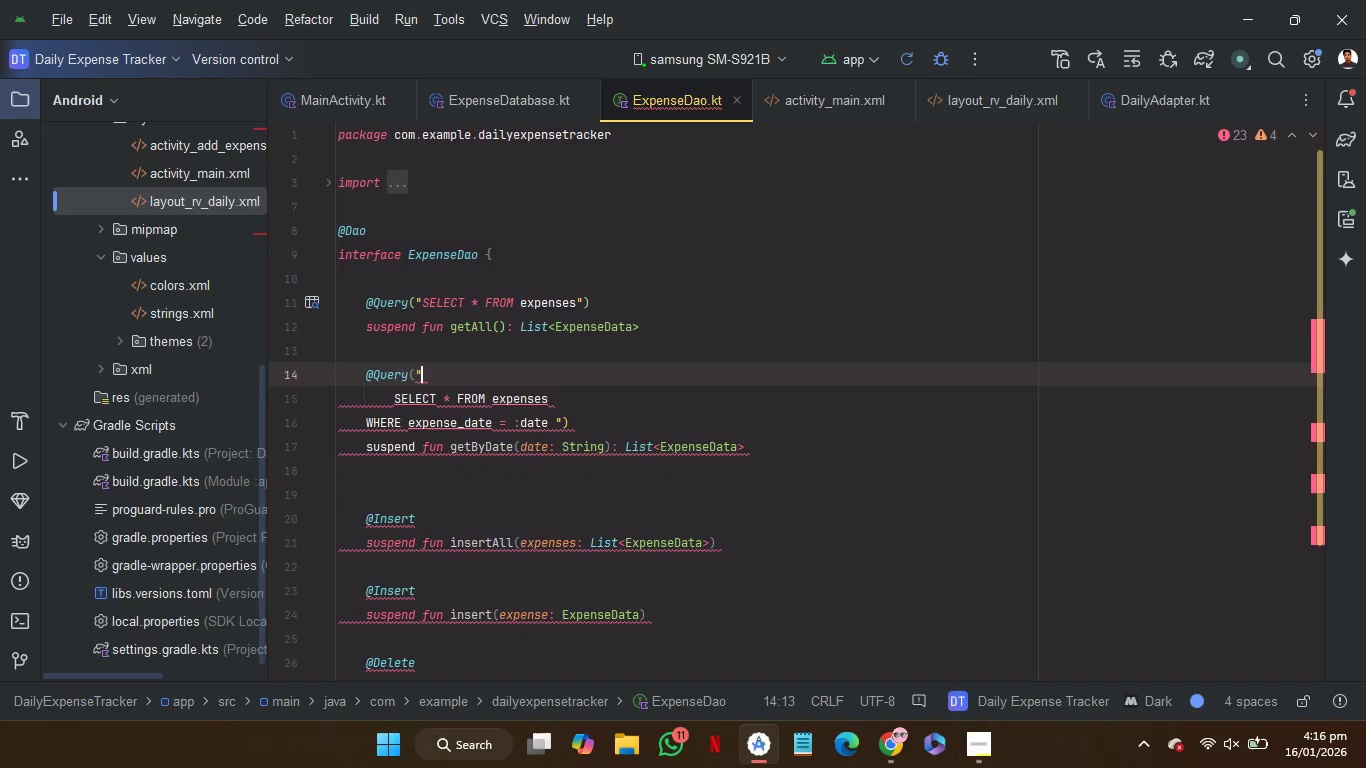 
key(ArrowRight)
 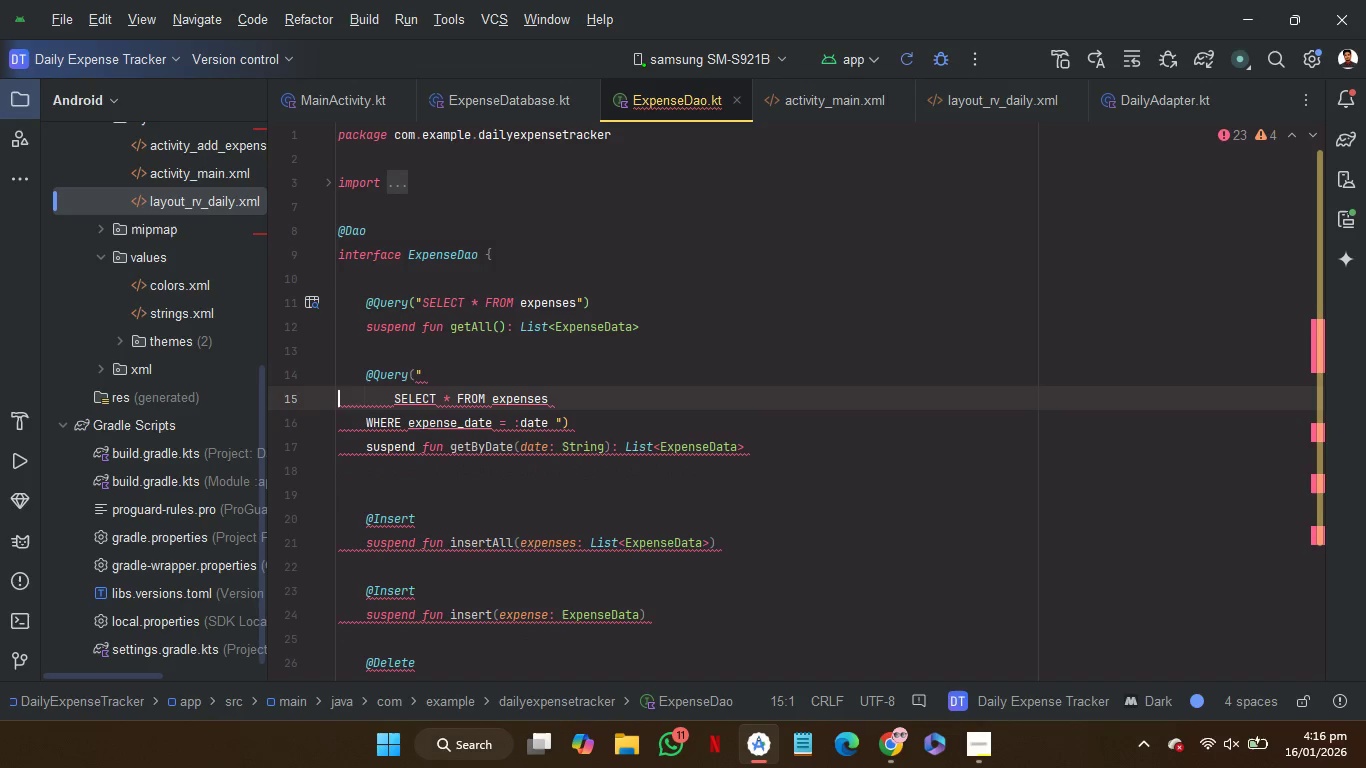 
hold_key(key=ArrowRight, duration=0.8)
 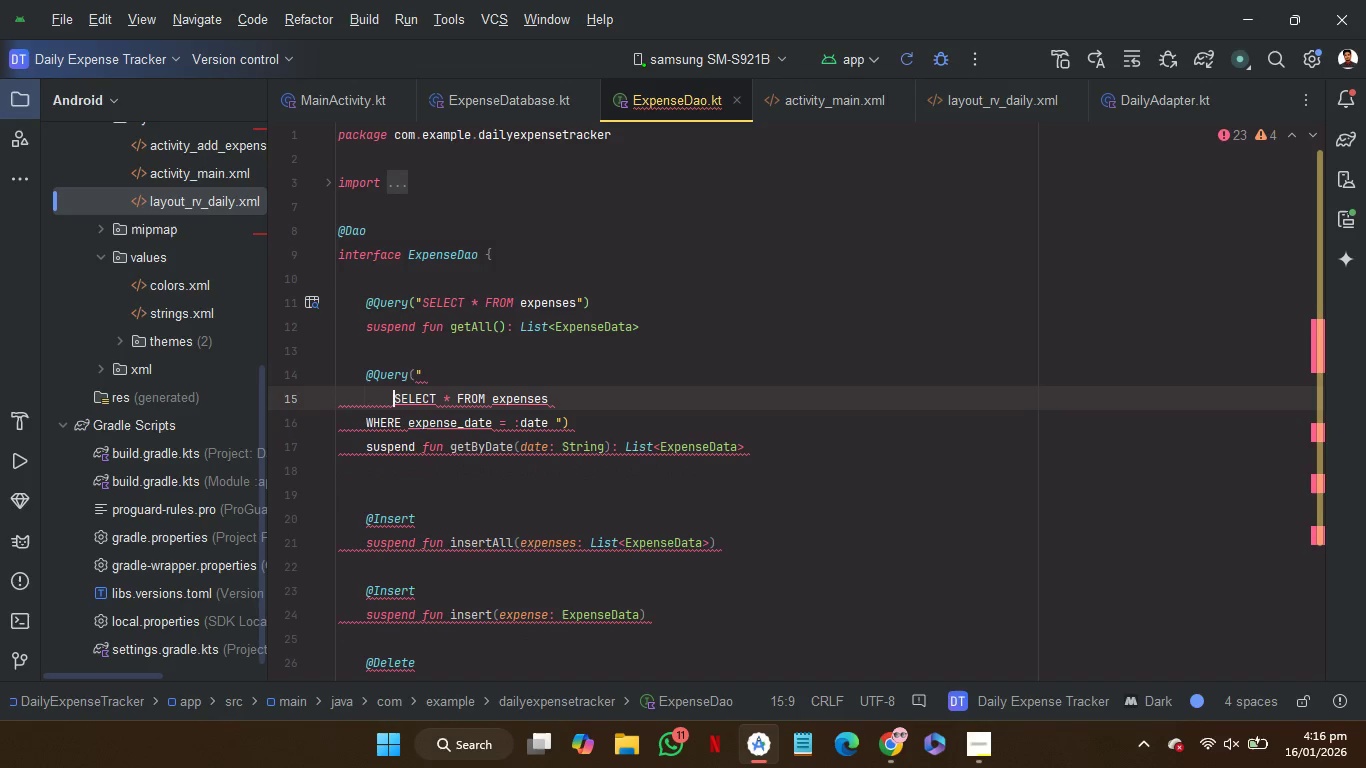 
hold_key(key=ArrowRight, duration=0.58)
 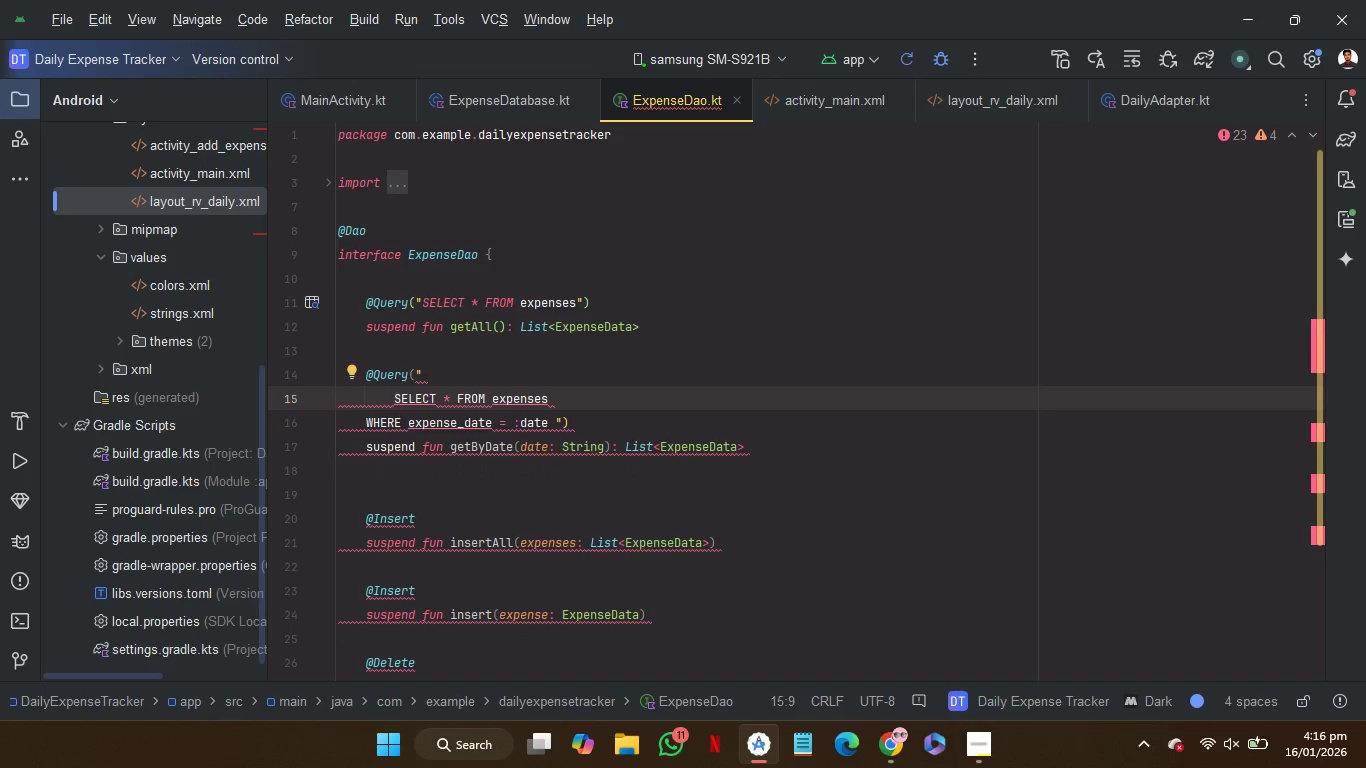 
key(Backspace)
 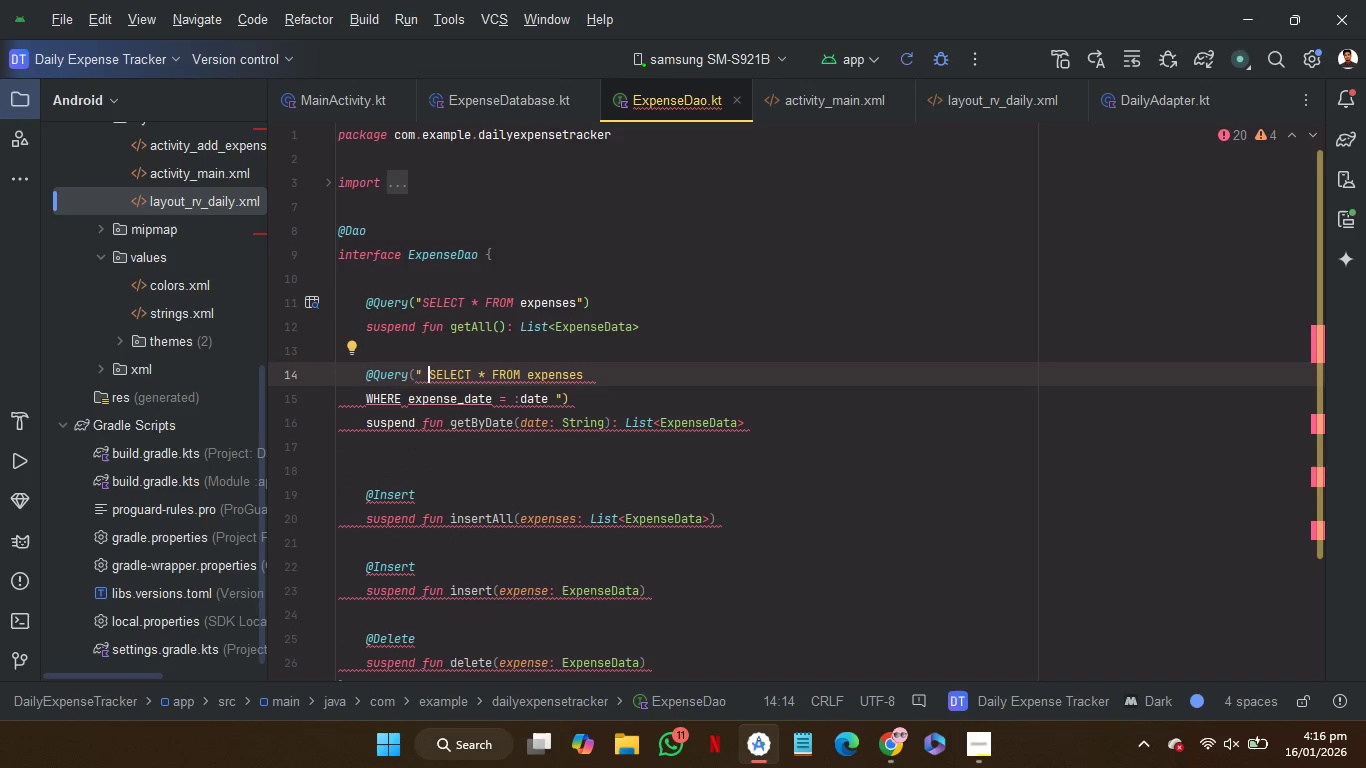 
key(ArrowDown)
 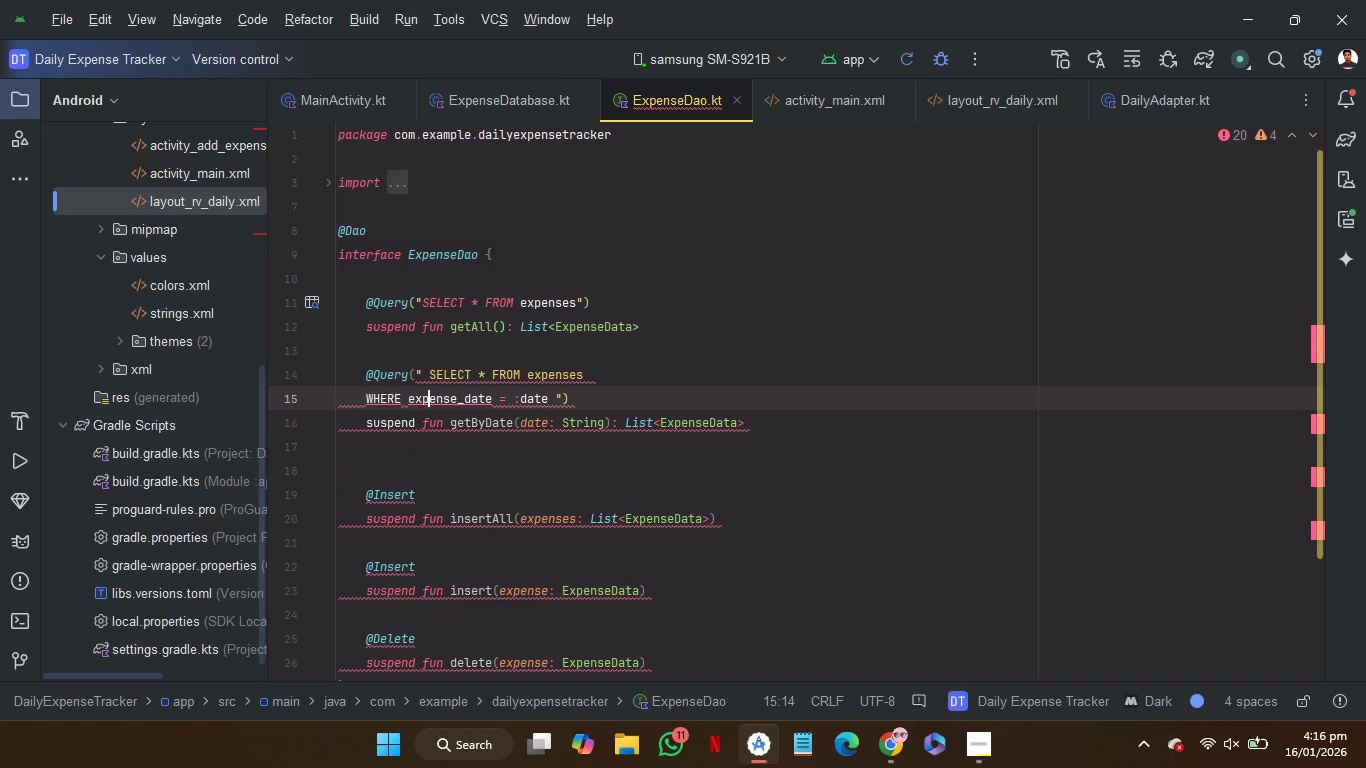 
hold_key(key=ArrowLeft, duration=0.77)
 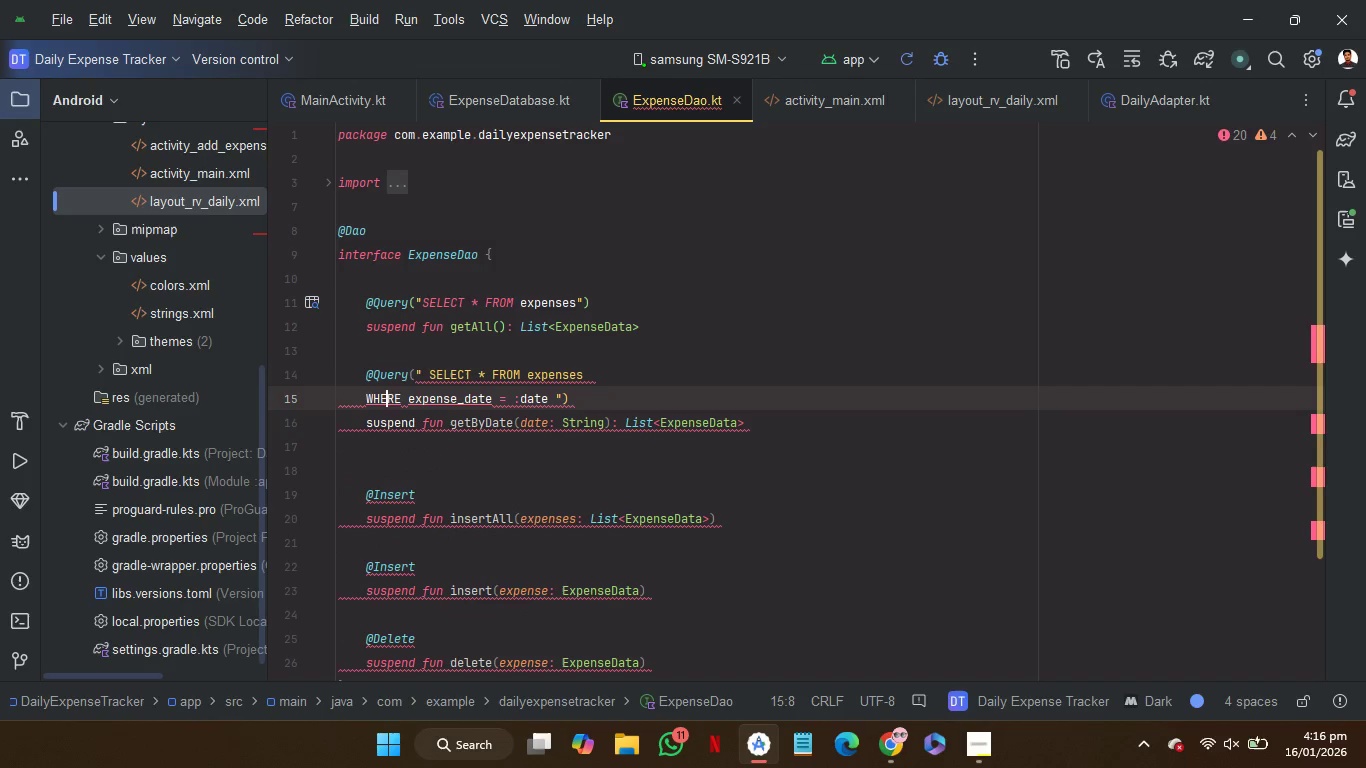 
key(ArrowLeft)
 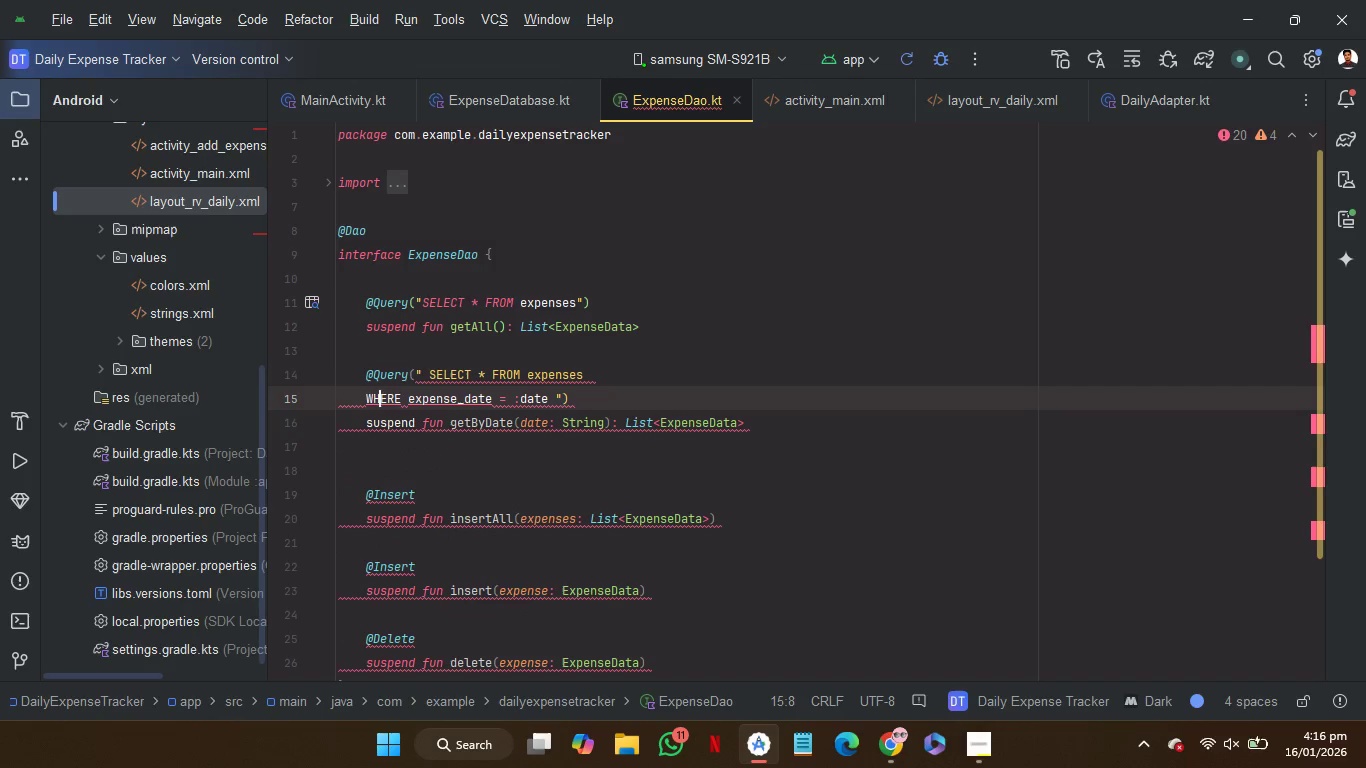 
key(ArrowLeft)
 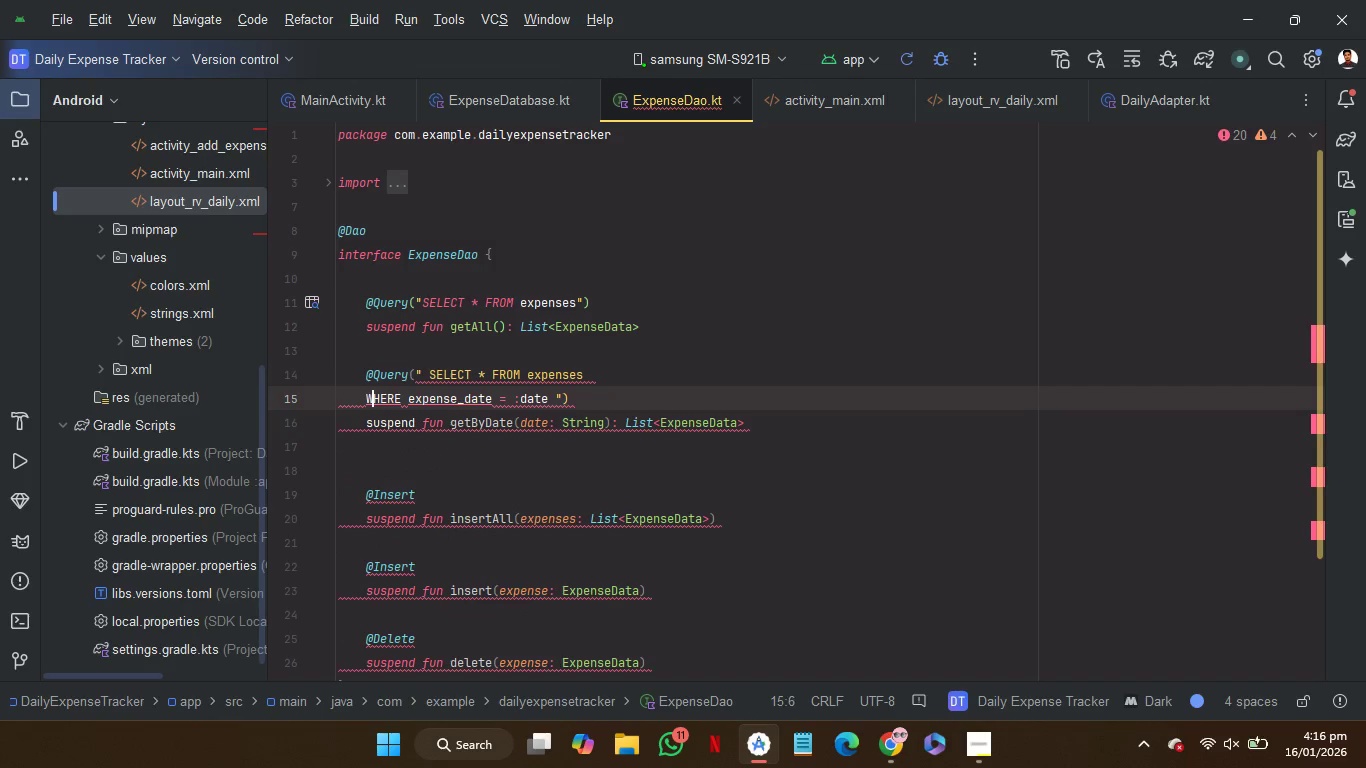 
key(ArrowLeft)
 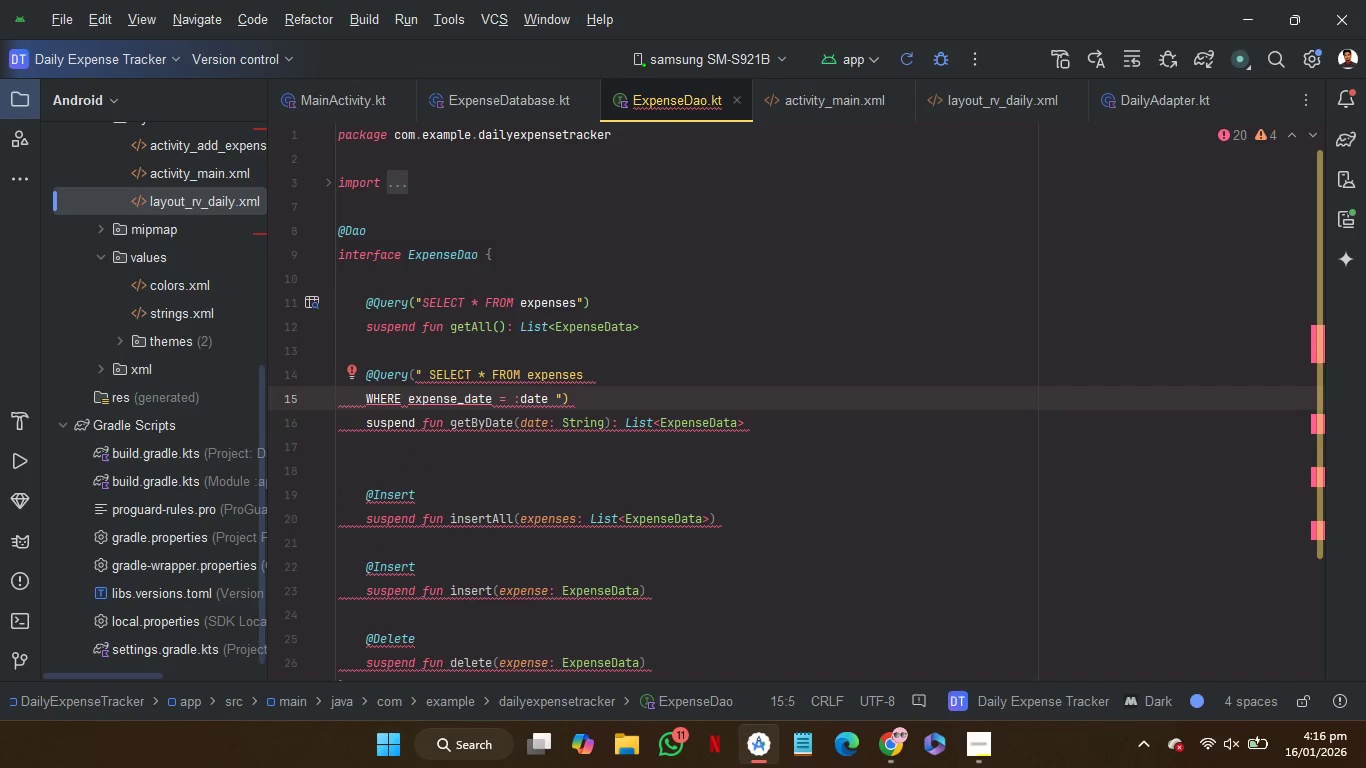 
key(Backspace)
 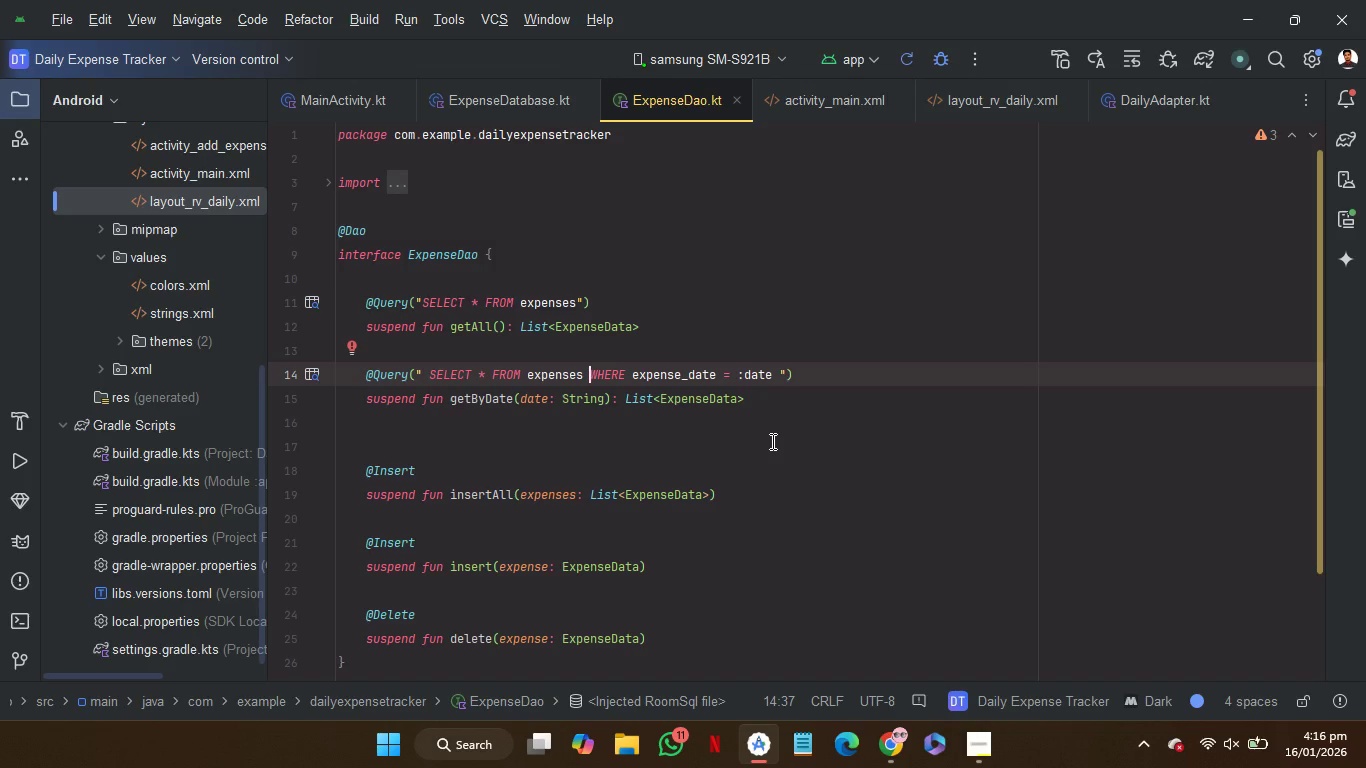 
wait(15.52)
 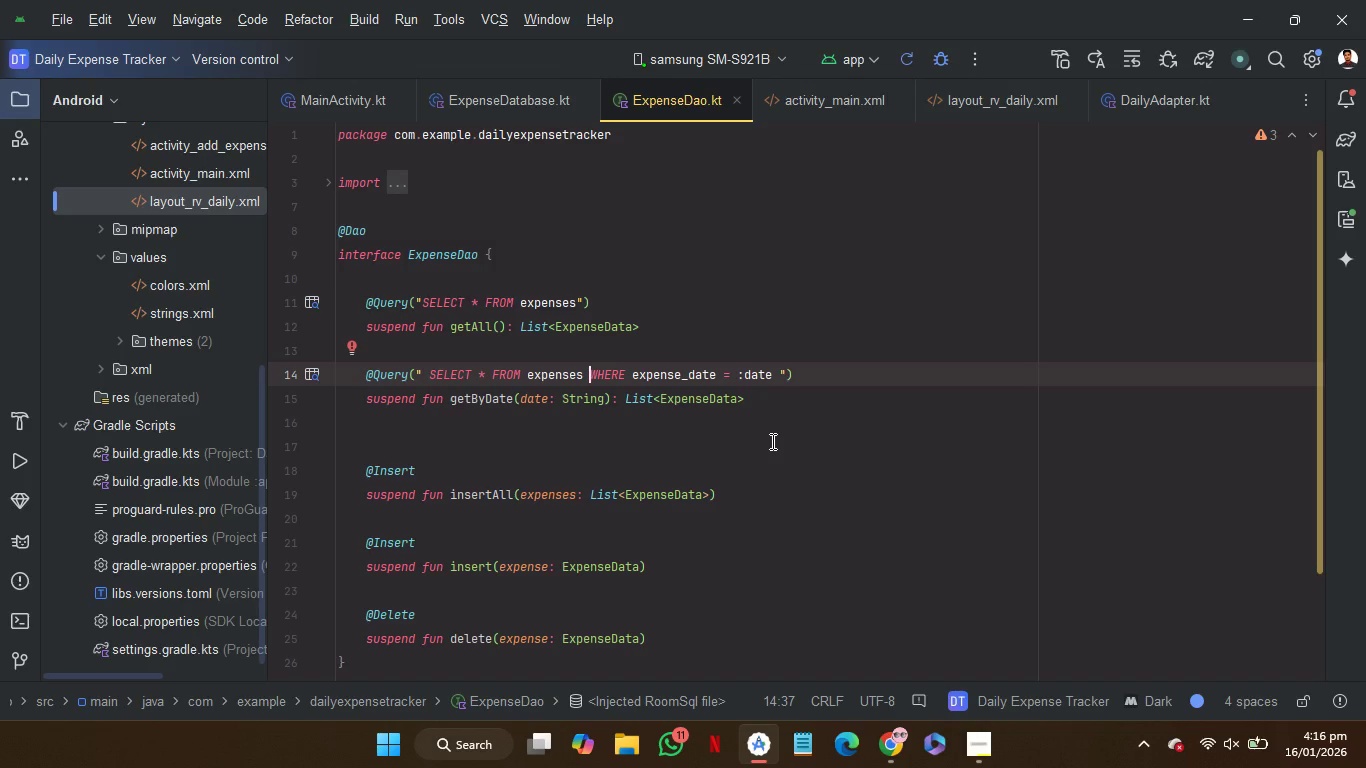 
left_click([1127, 339])
 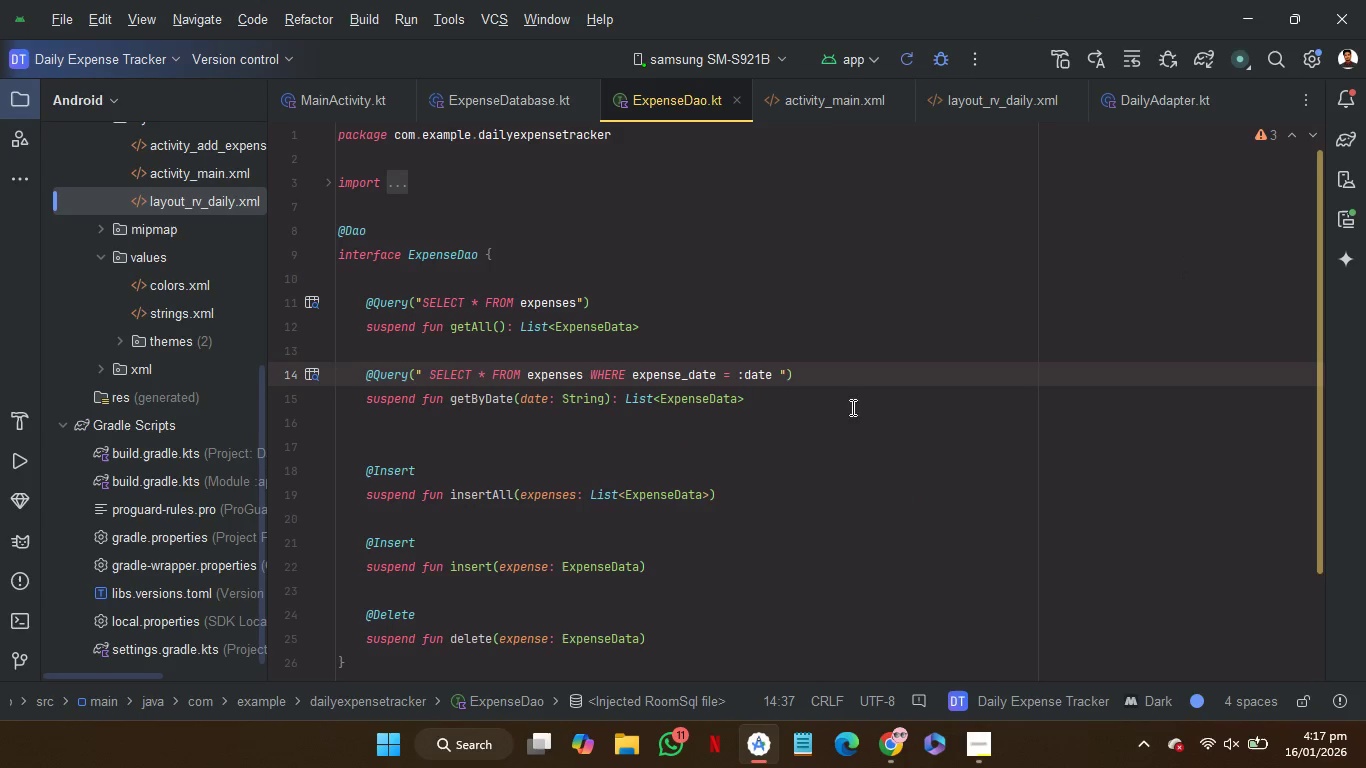 
left_click([556, 436])
 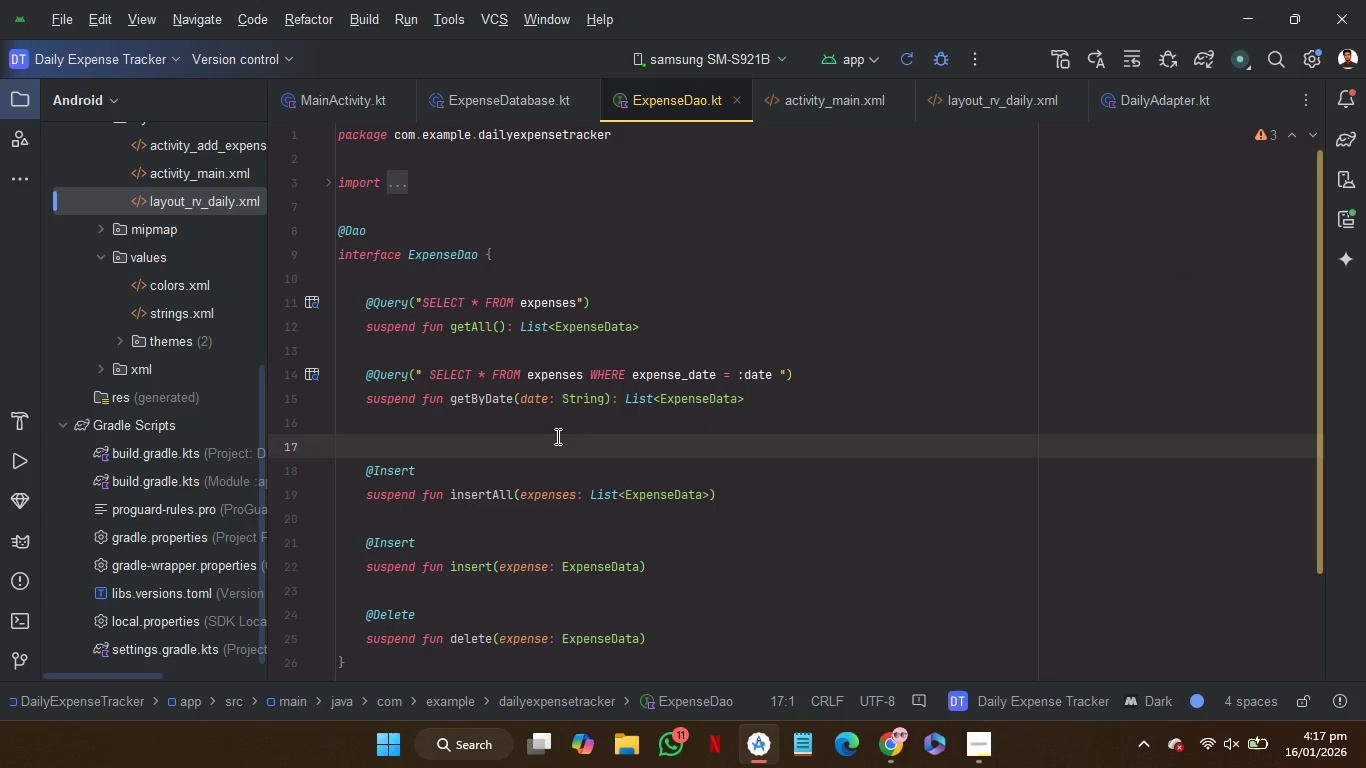 
key(Backspace)
 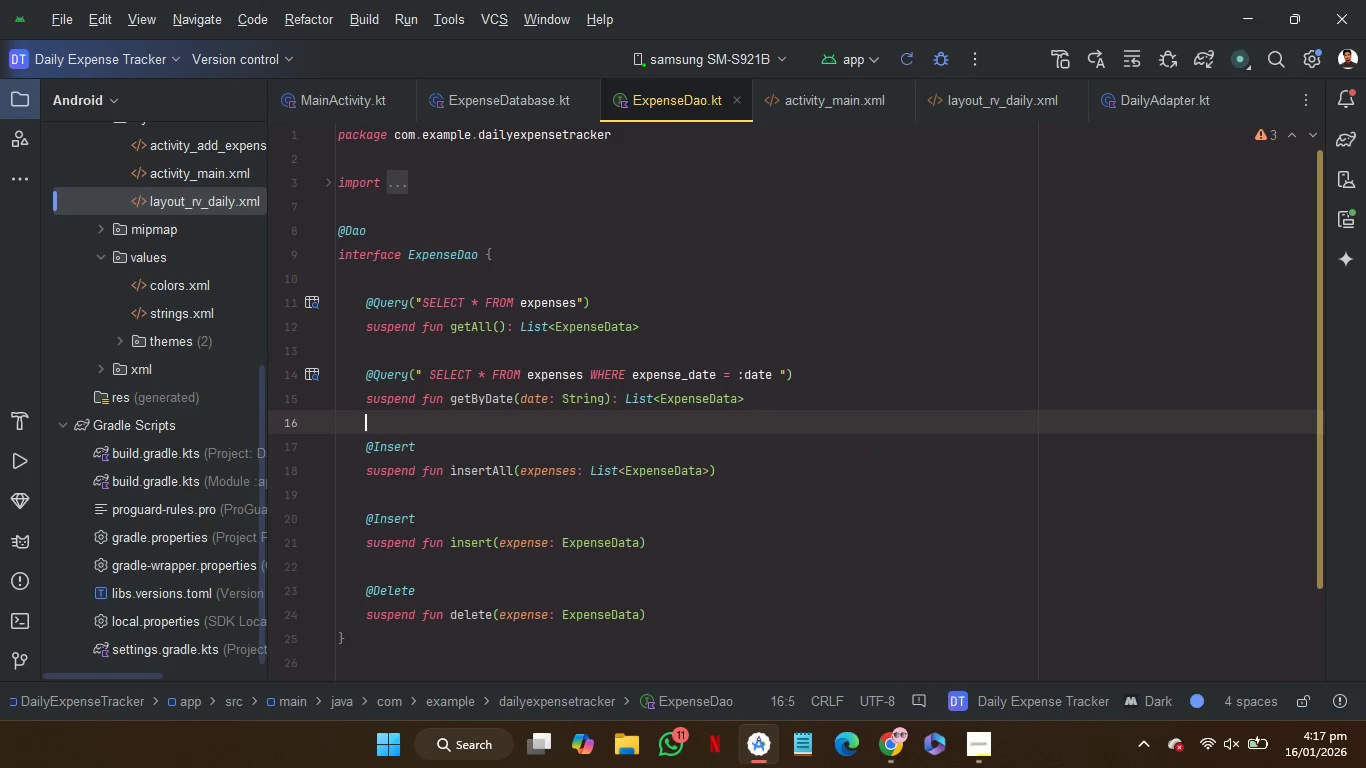 
key(Enter)
 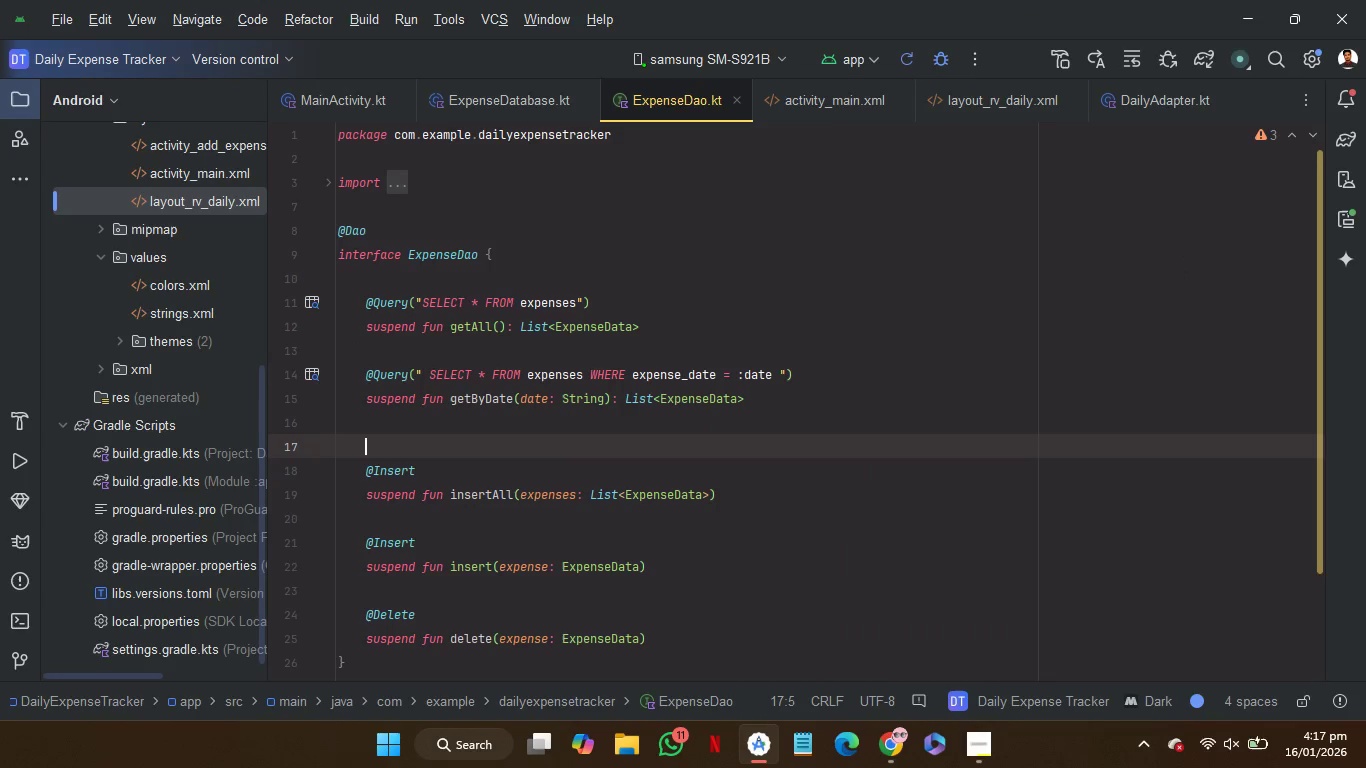 
key(Control+V)
 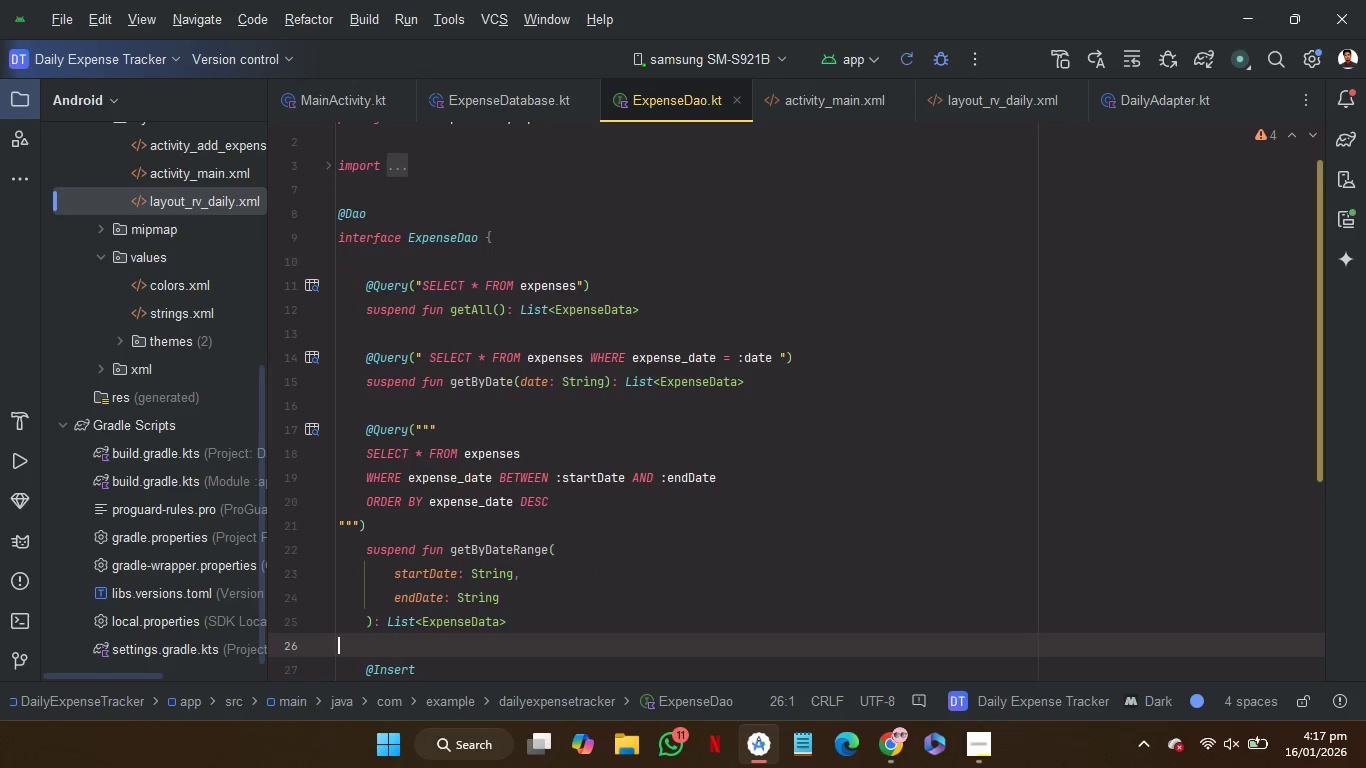 
key(Enter)
 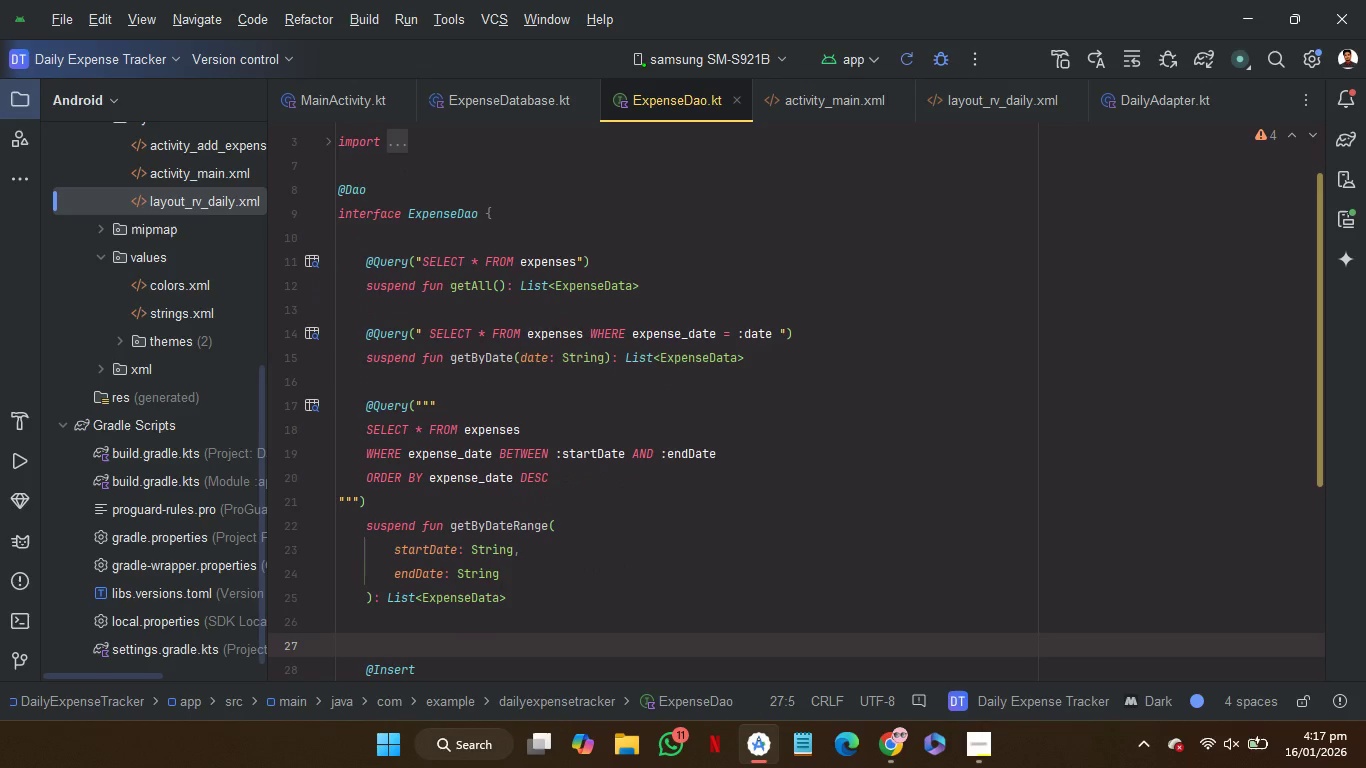 
key(Backspace)
 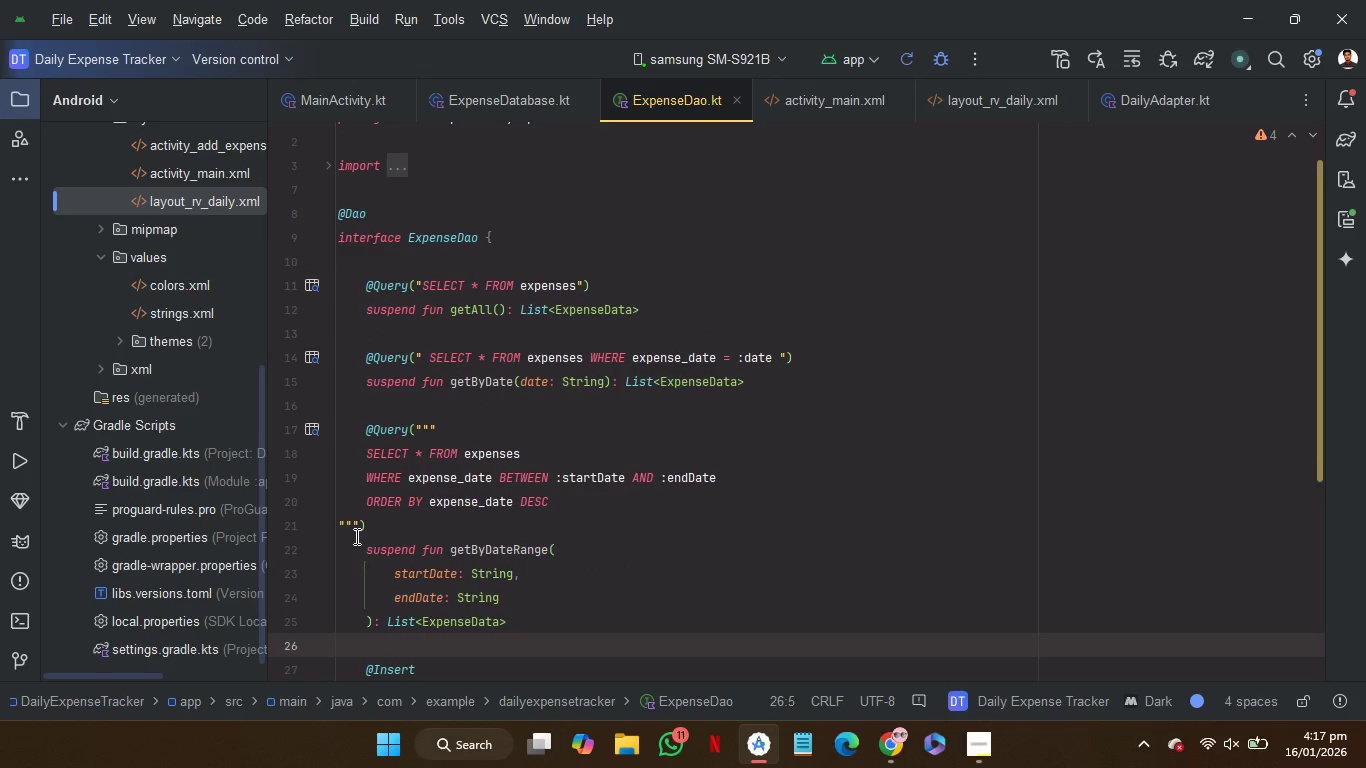 
left_click([347, 534])
 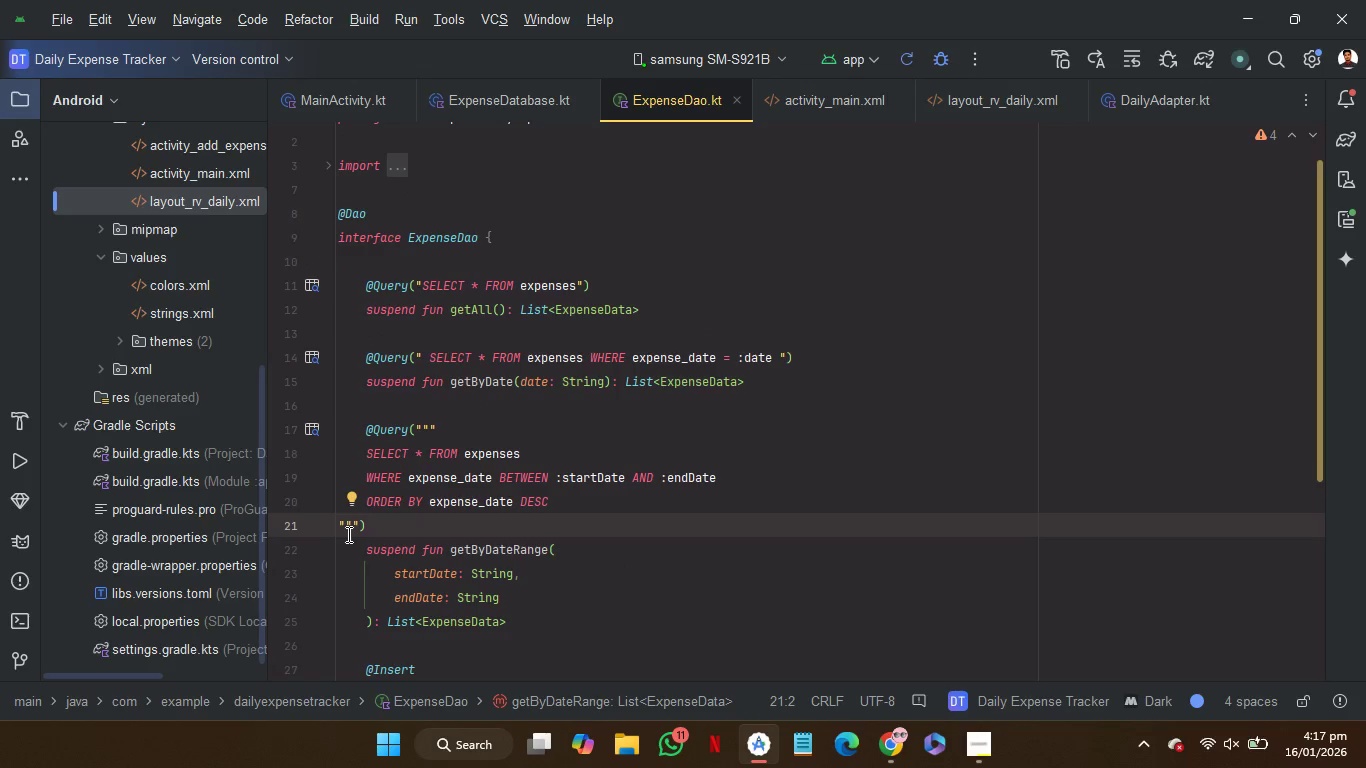 
key(ArrowRight)
 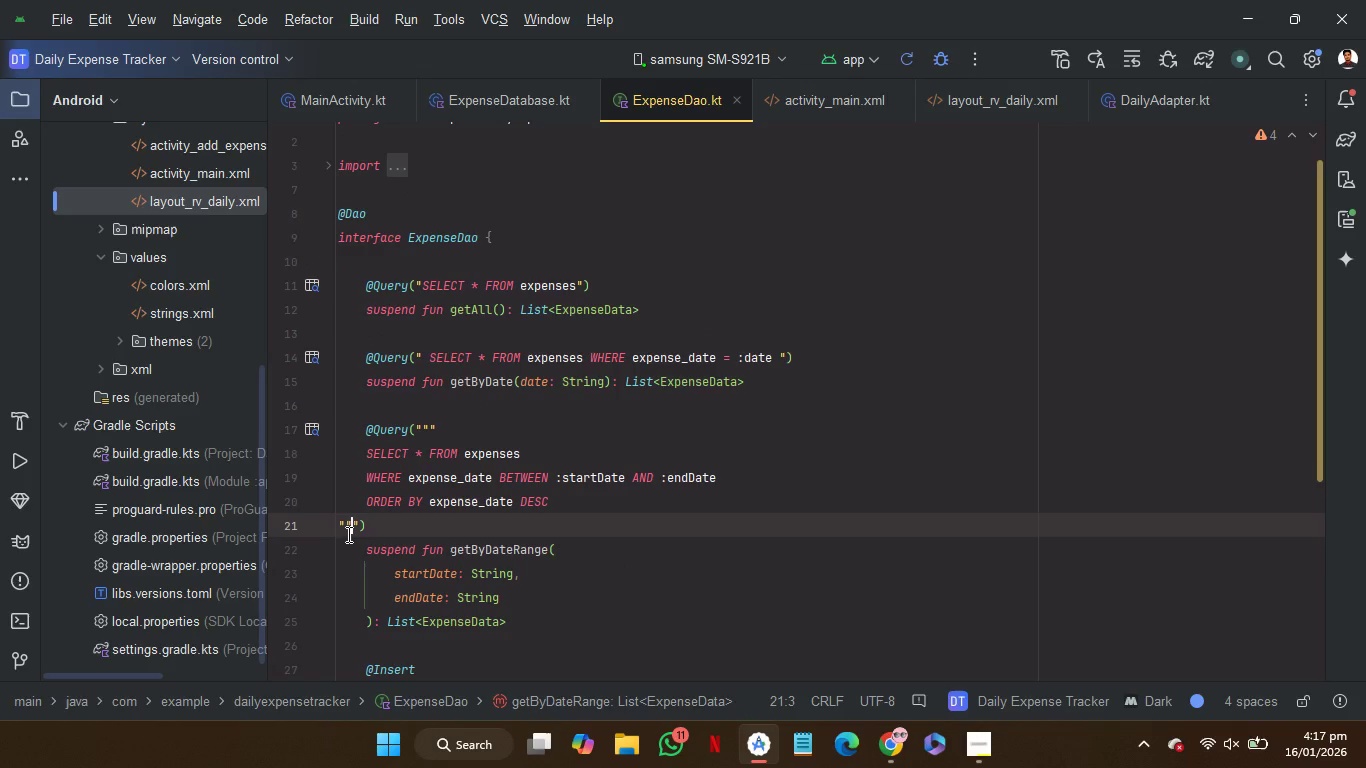 
key(Backspace)
 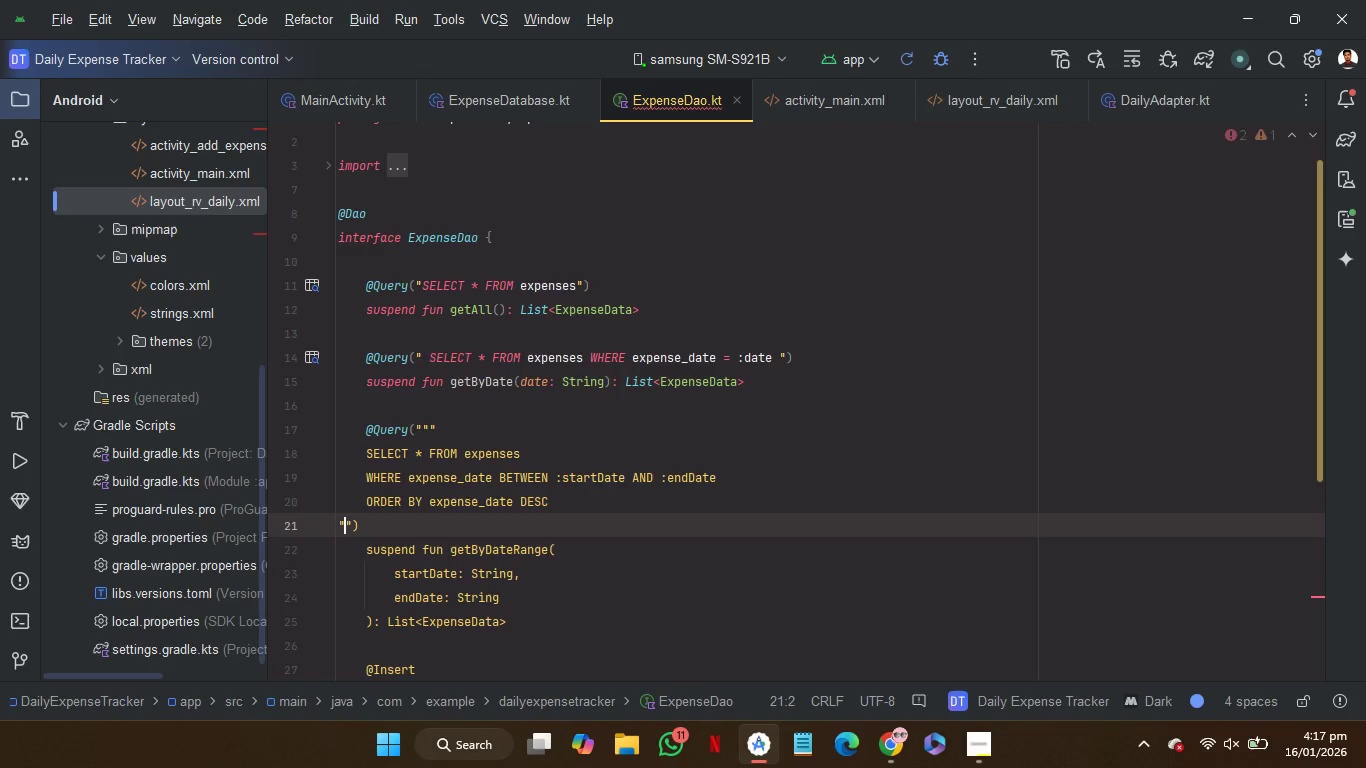 
key(Backspace)
 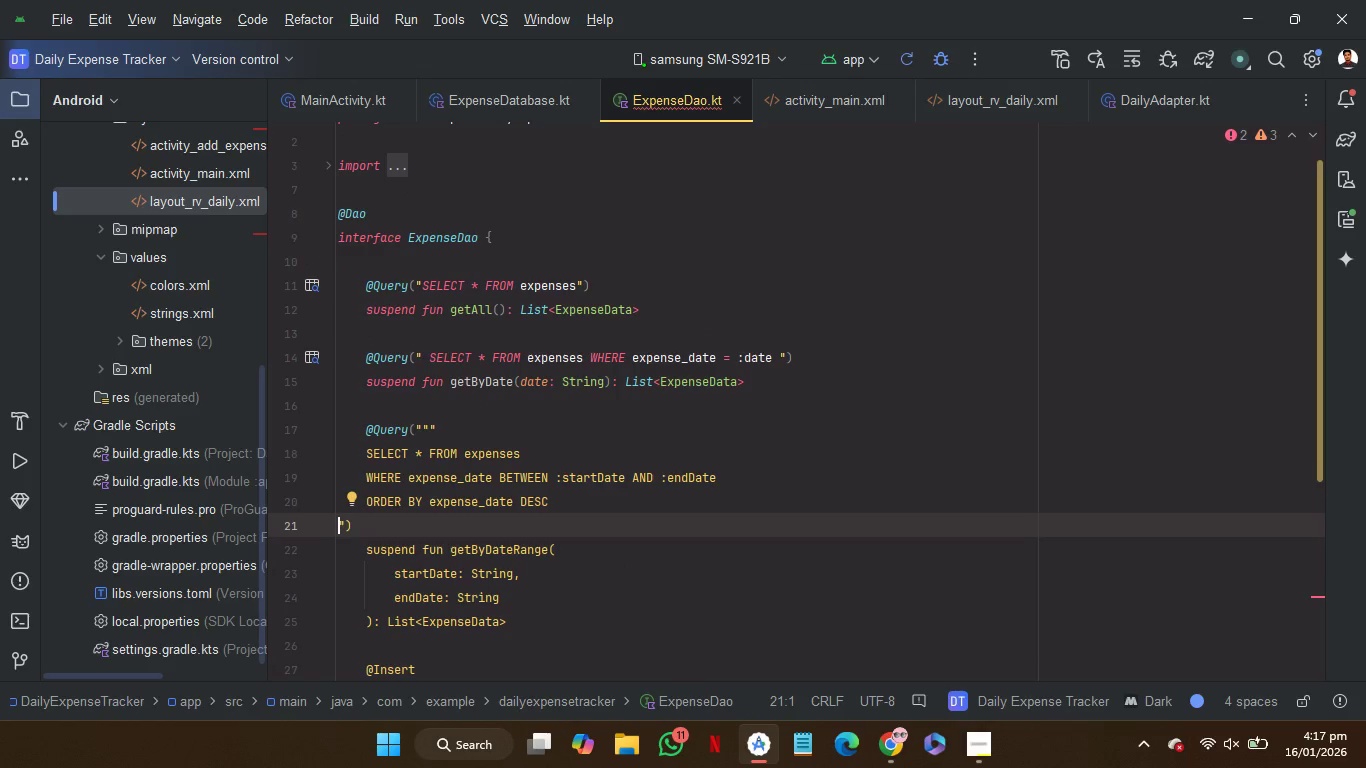 
key(Backspace)
 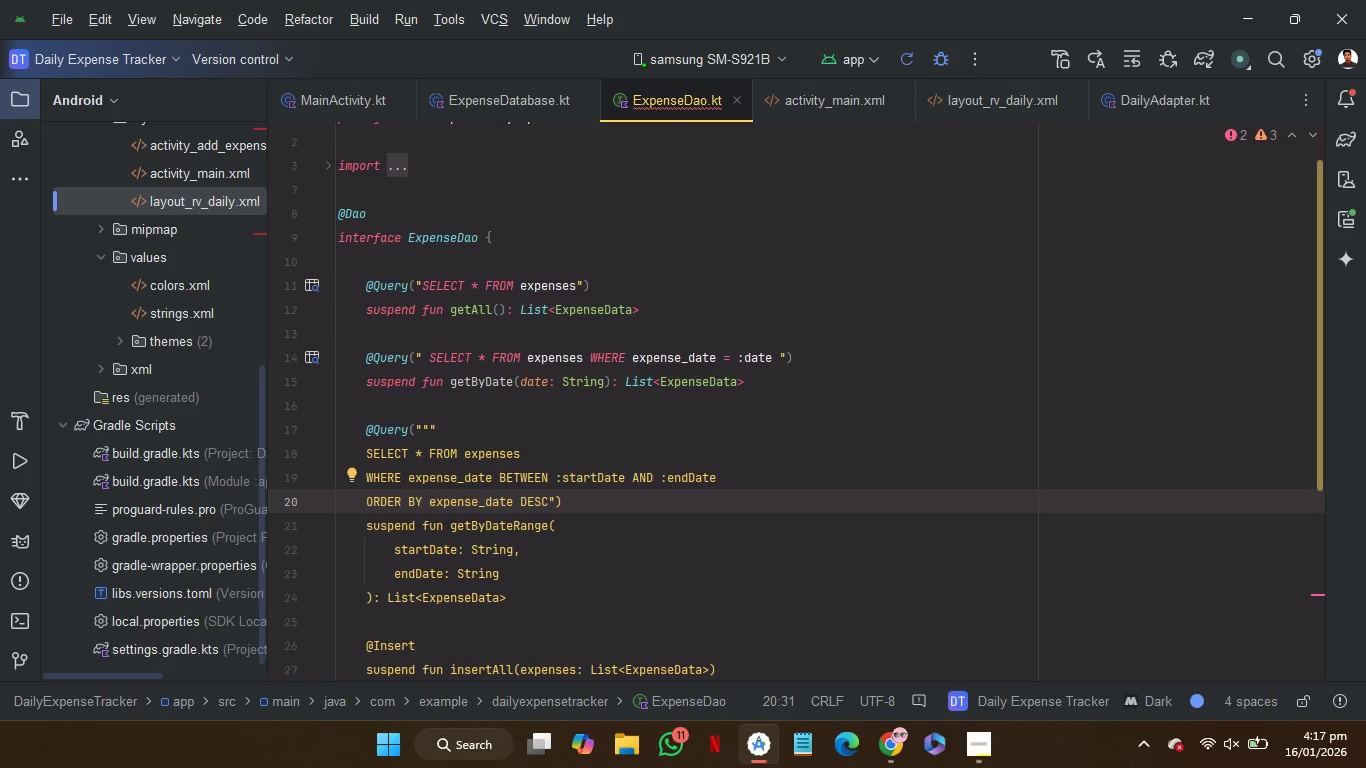 
key(ArrowUp)
 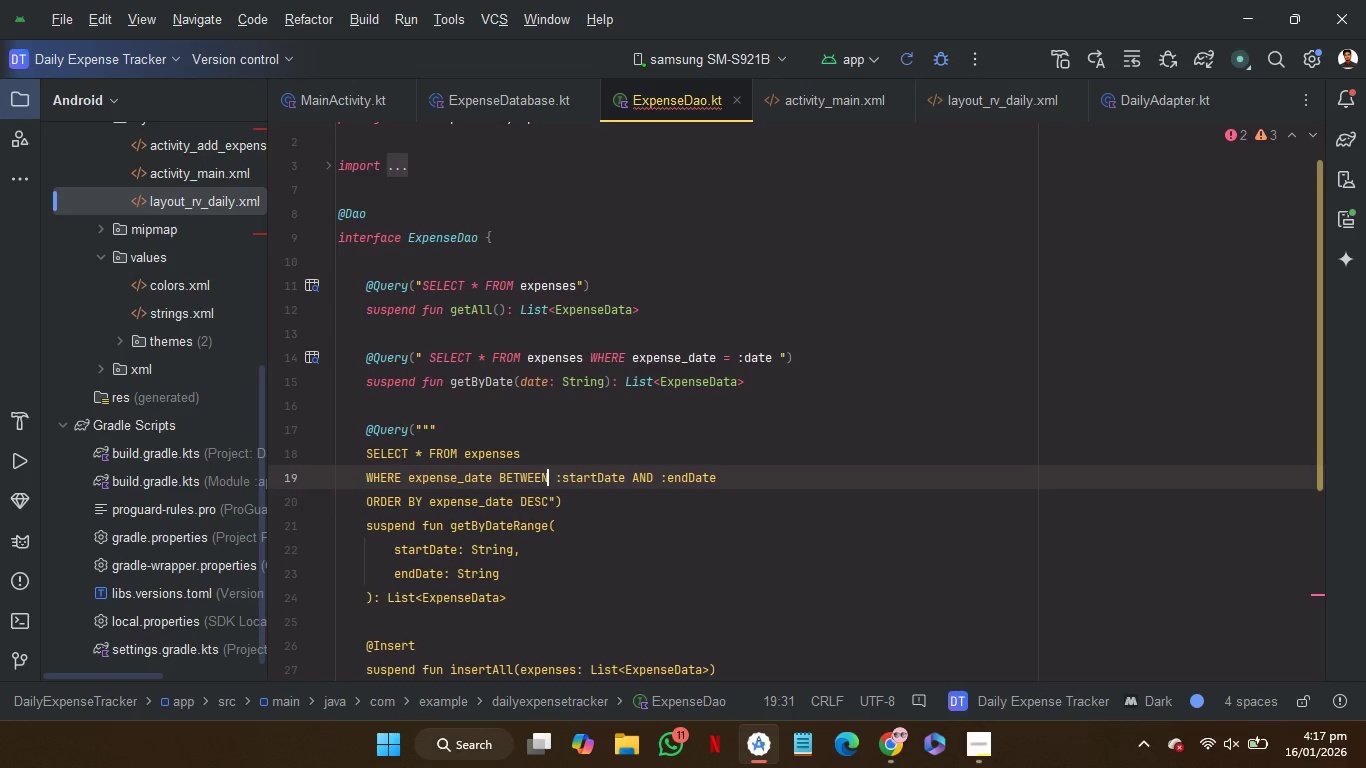 
key(ArrowUp)
 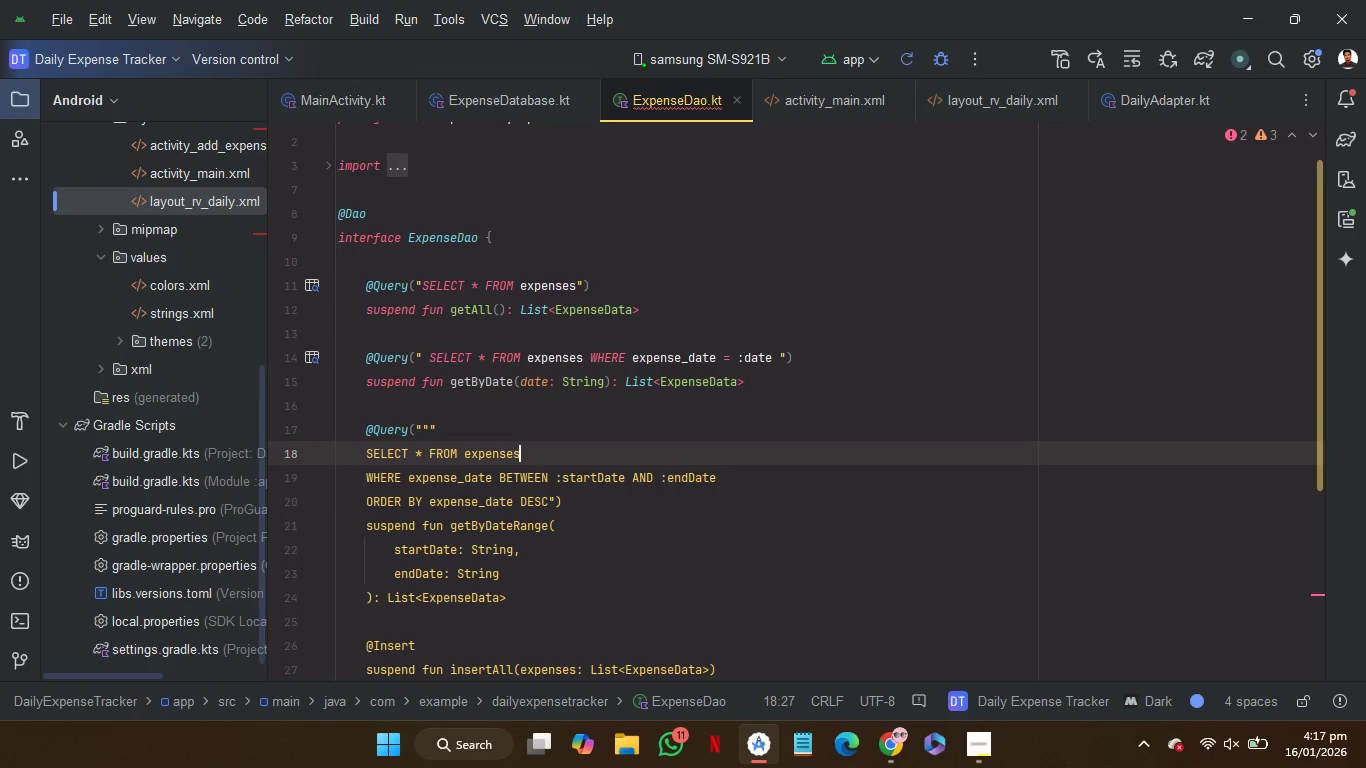 
key(ArrowUp)
 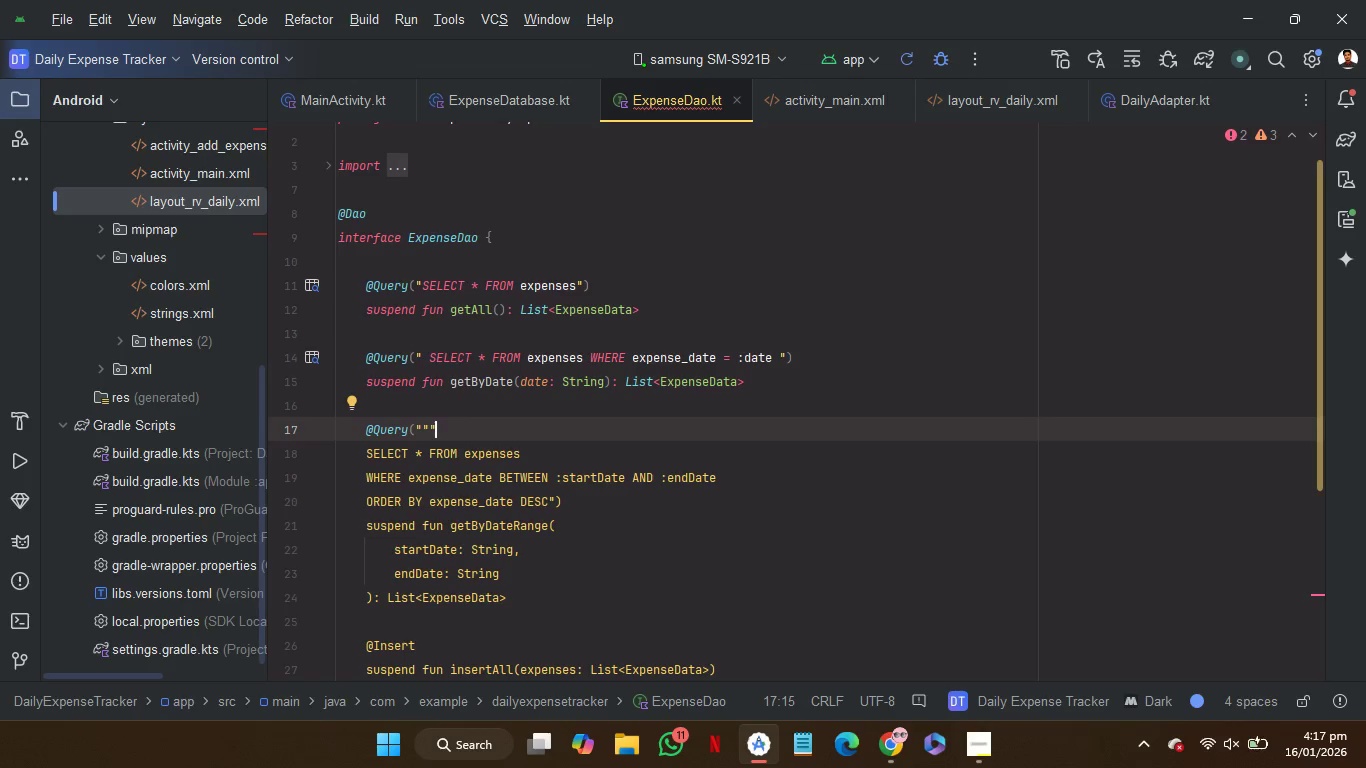 
key(Backspace)
 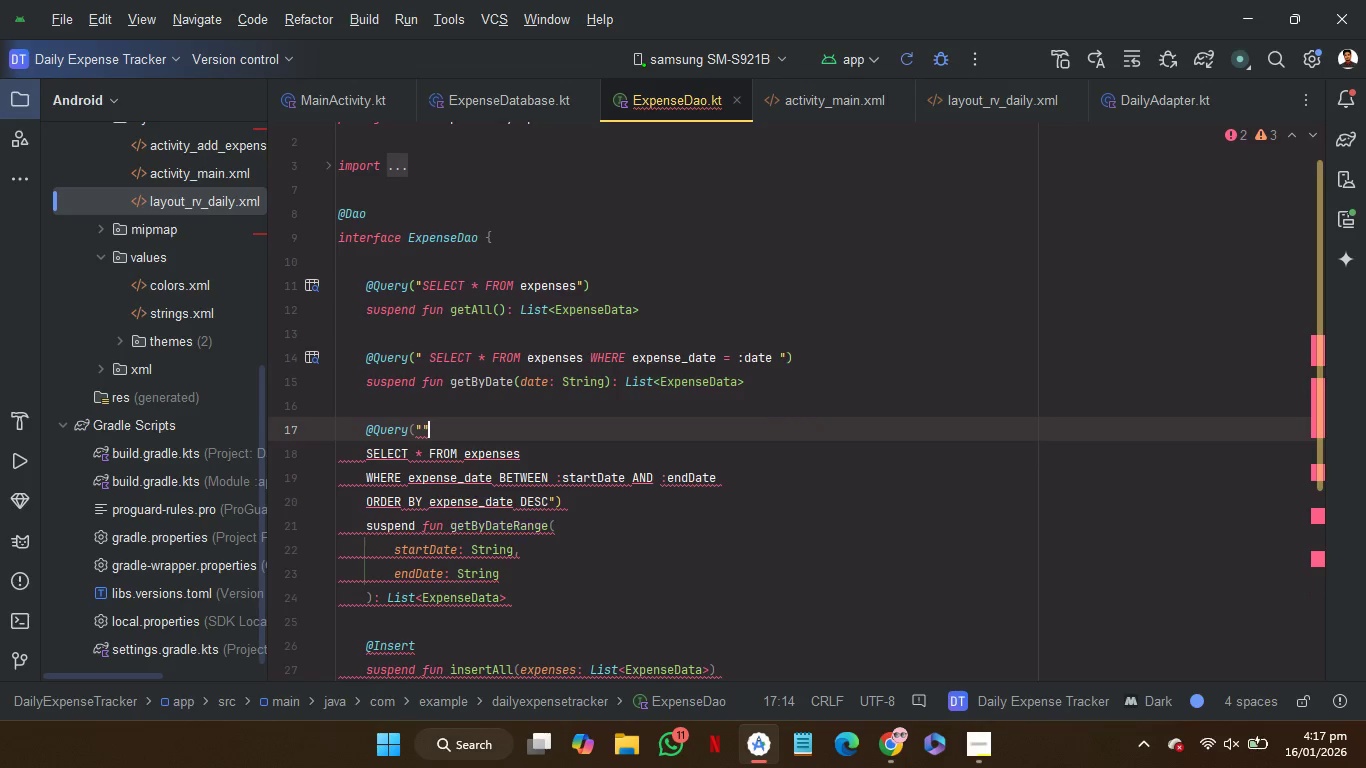 
key(Backspace)
 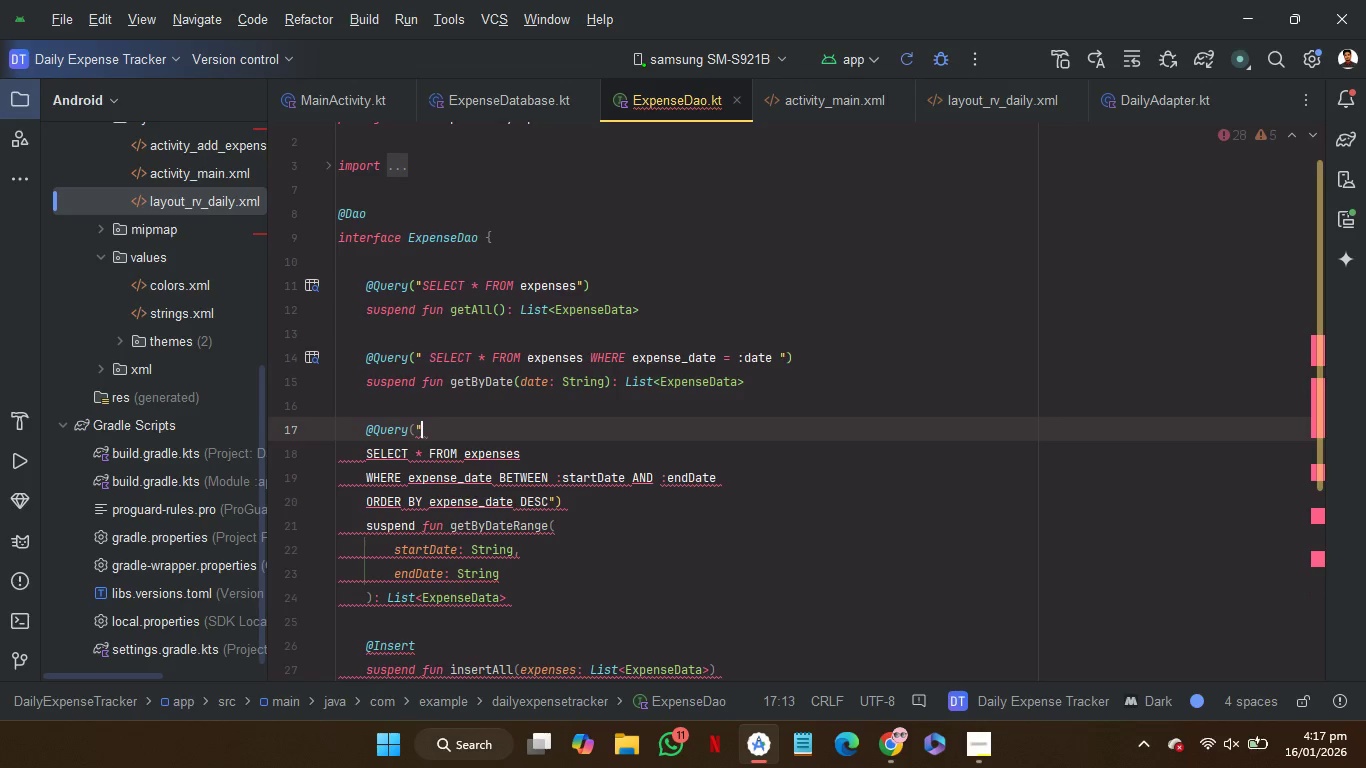 
key(ArrowDown)
 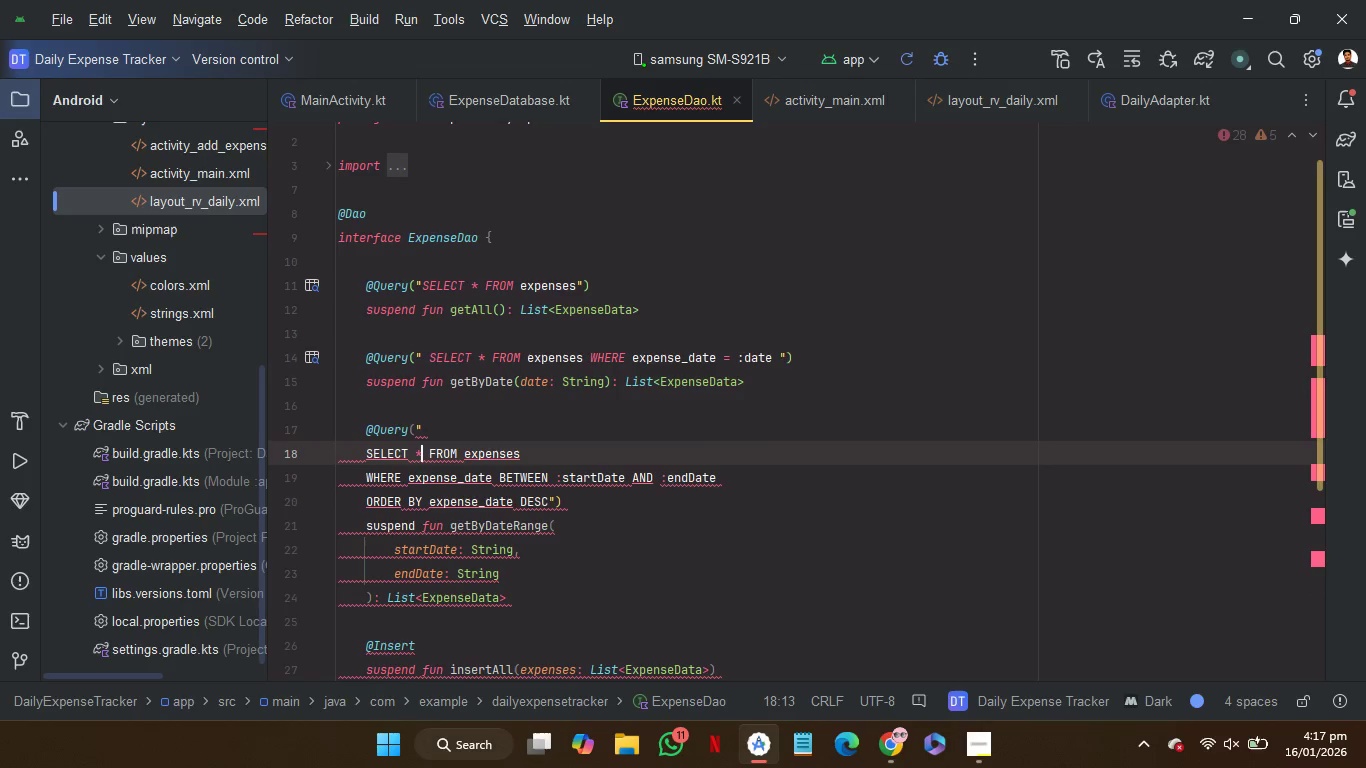 
key(ArrowLeft)
 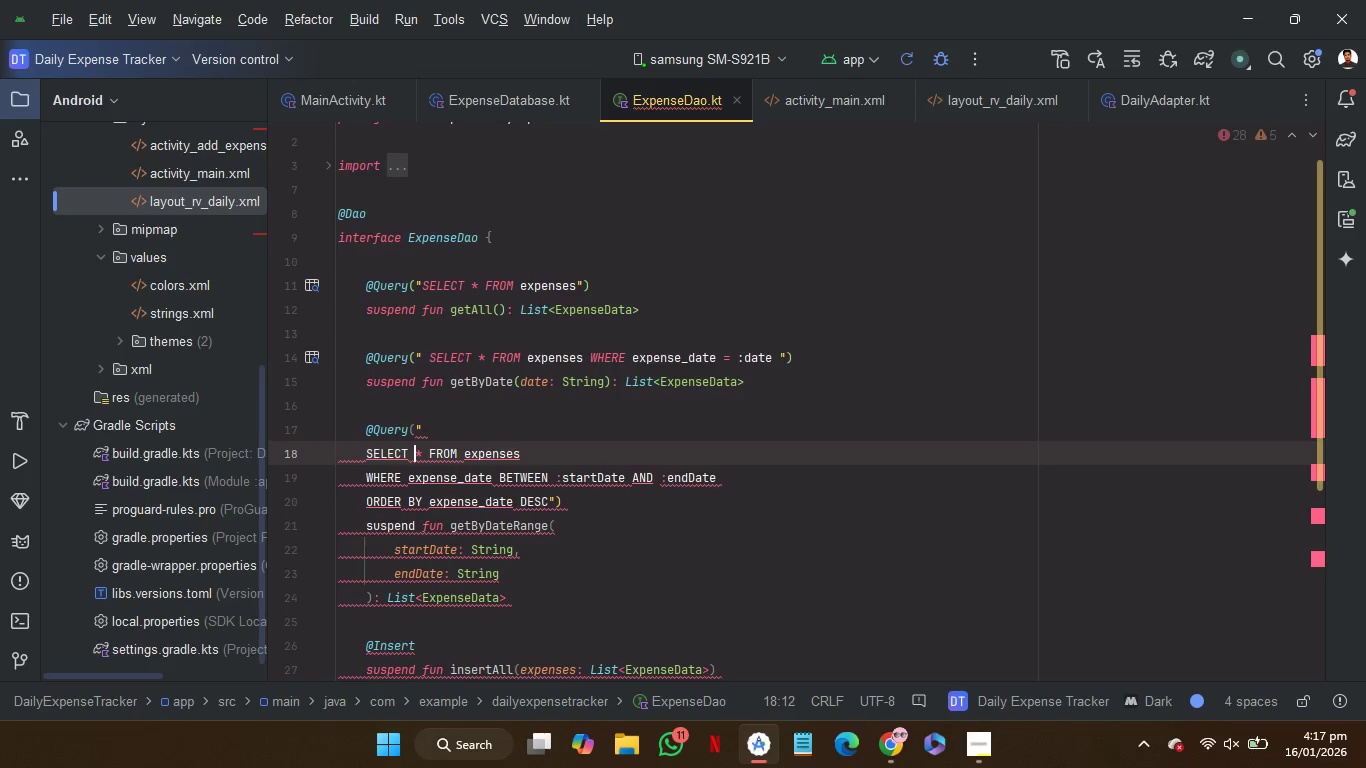 
key(ArrowLeft)
 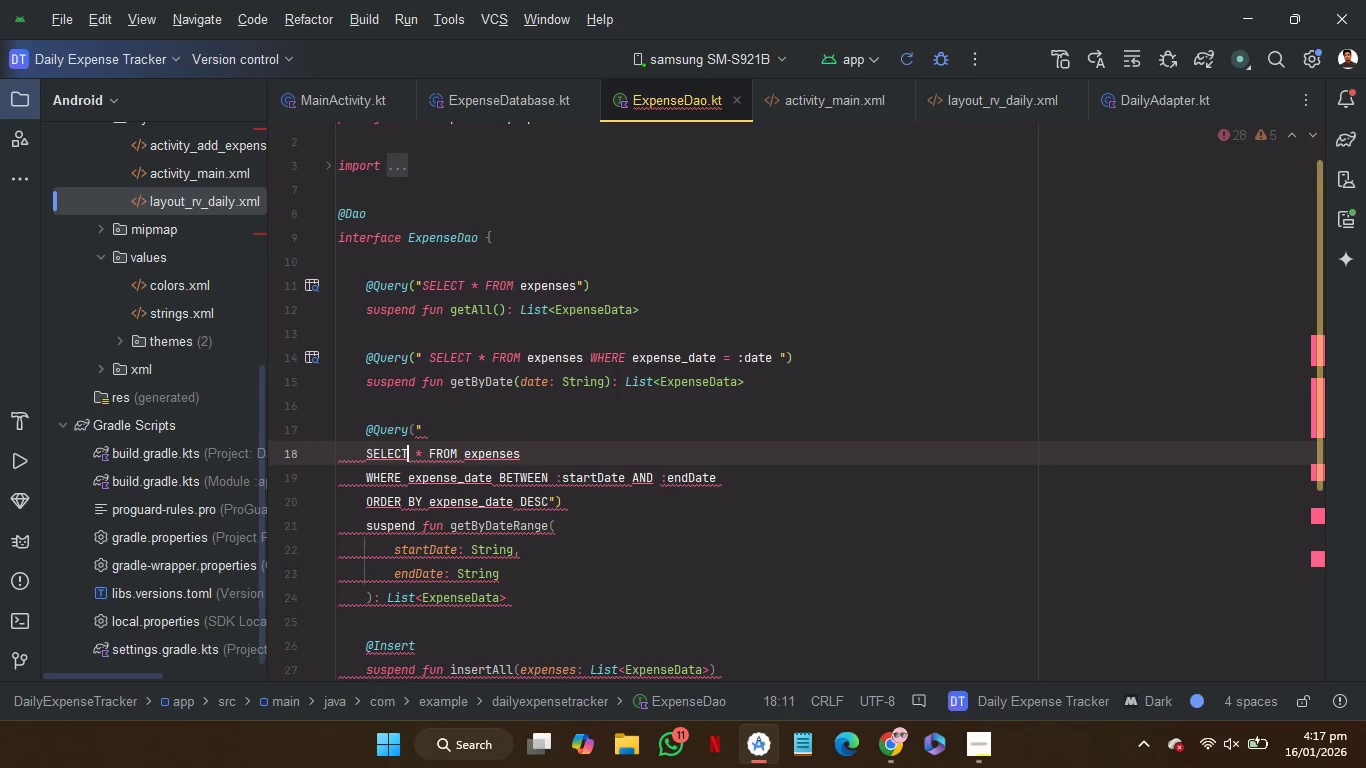 
key(ArrowLeft)
 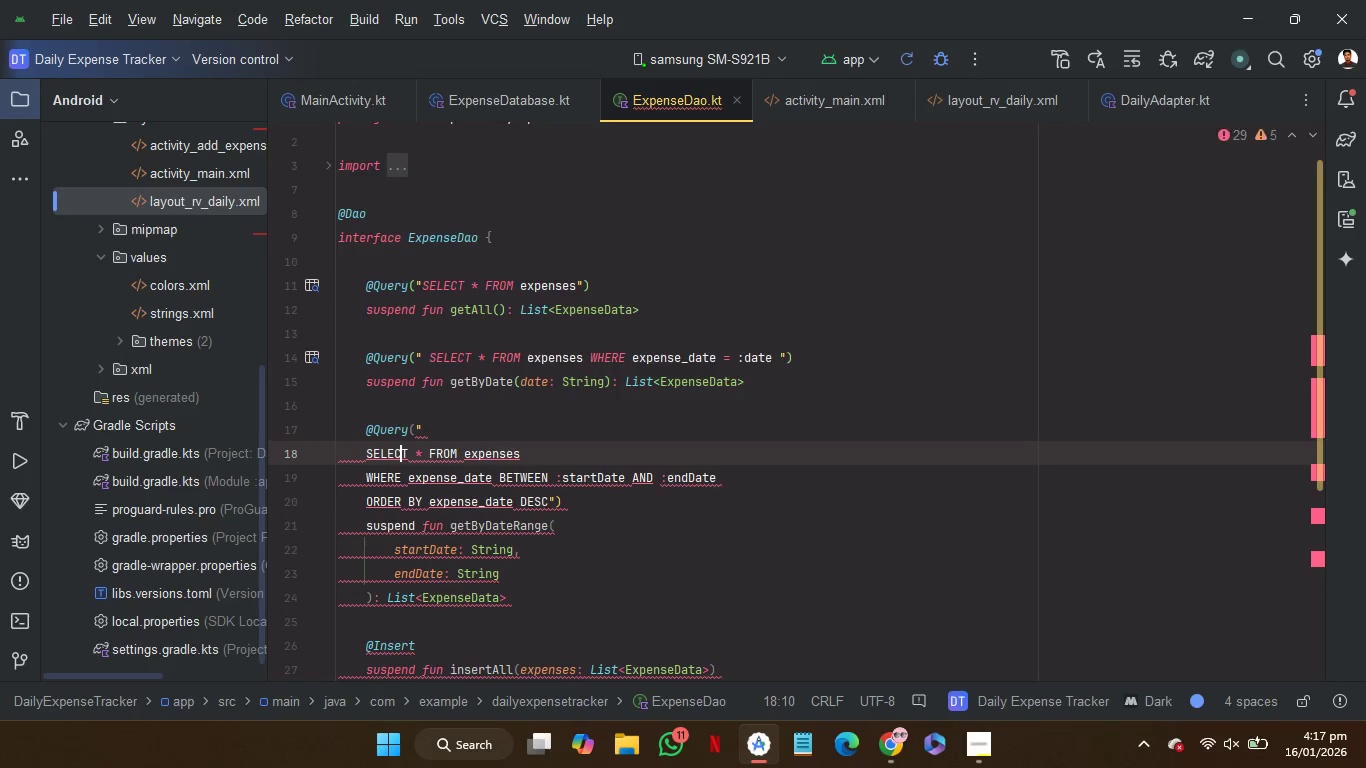 
key(ArrowLeft)
 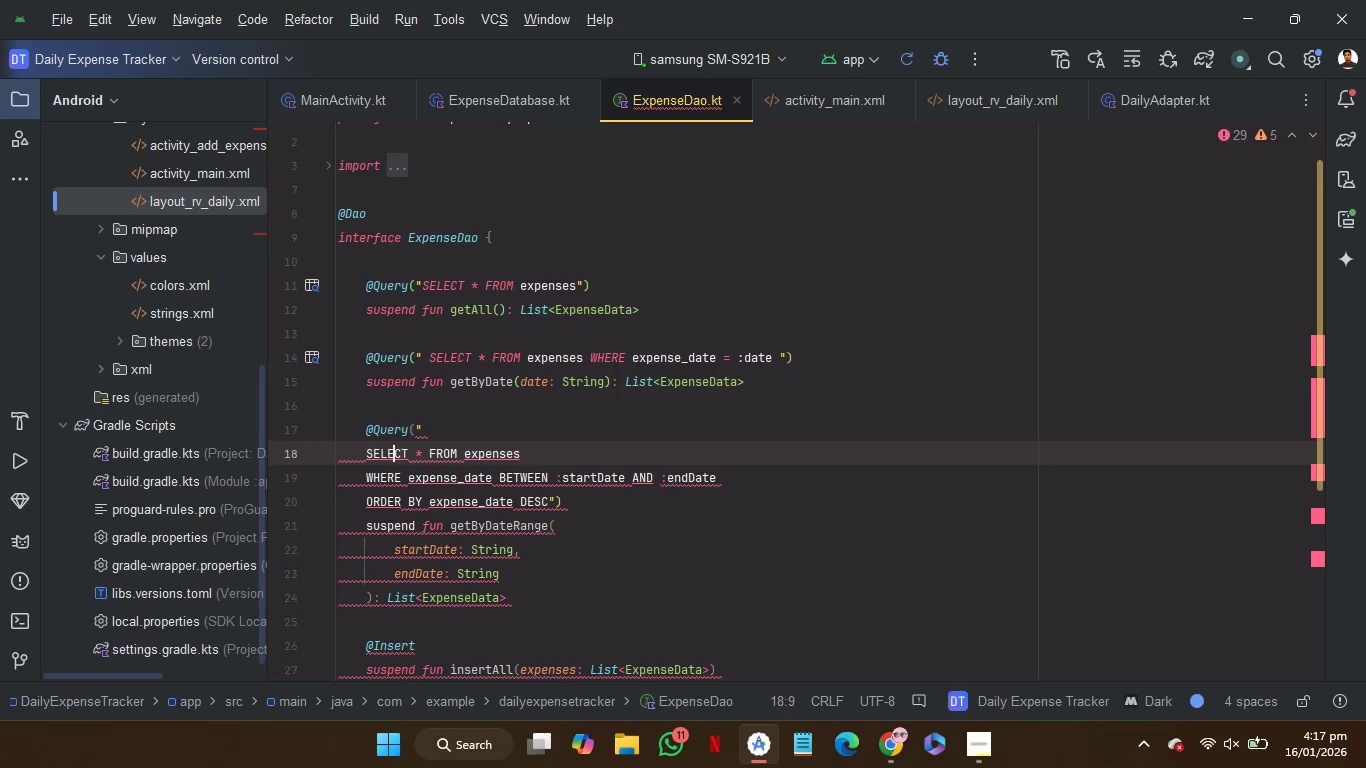 
key(ArrowLeft)
 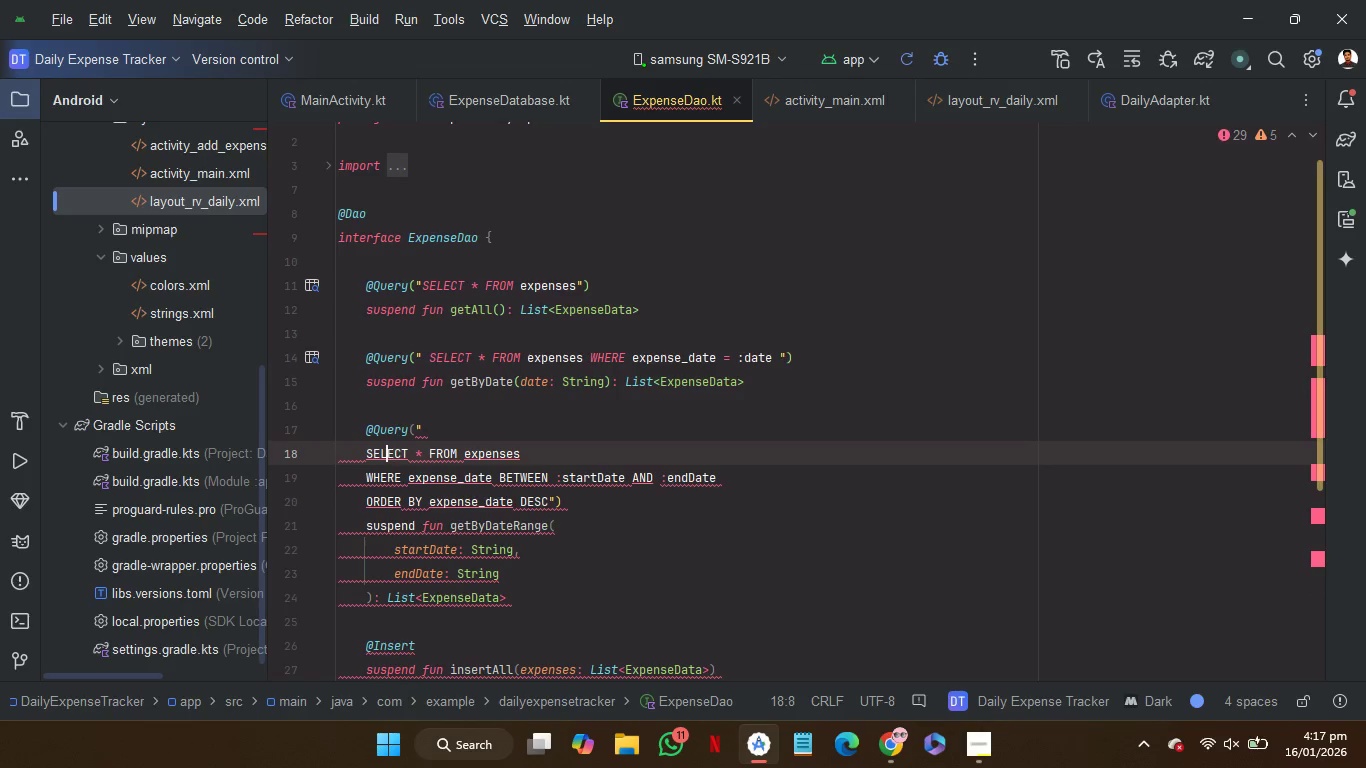 
key(ArrowLeft)
 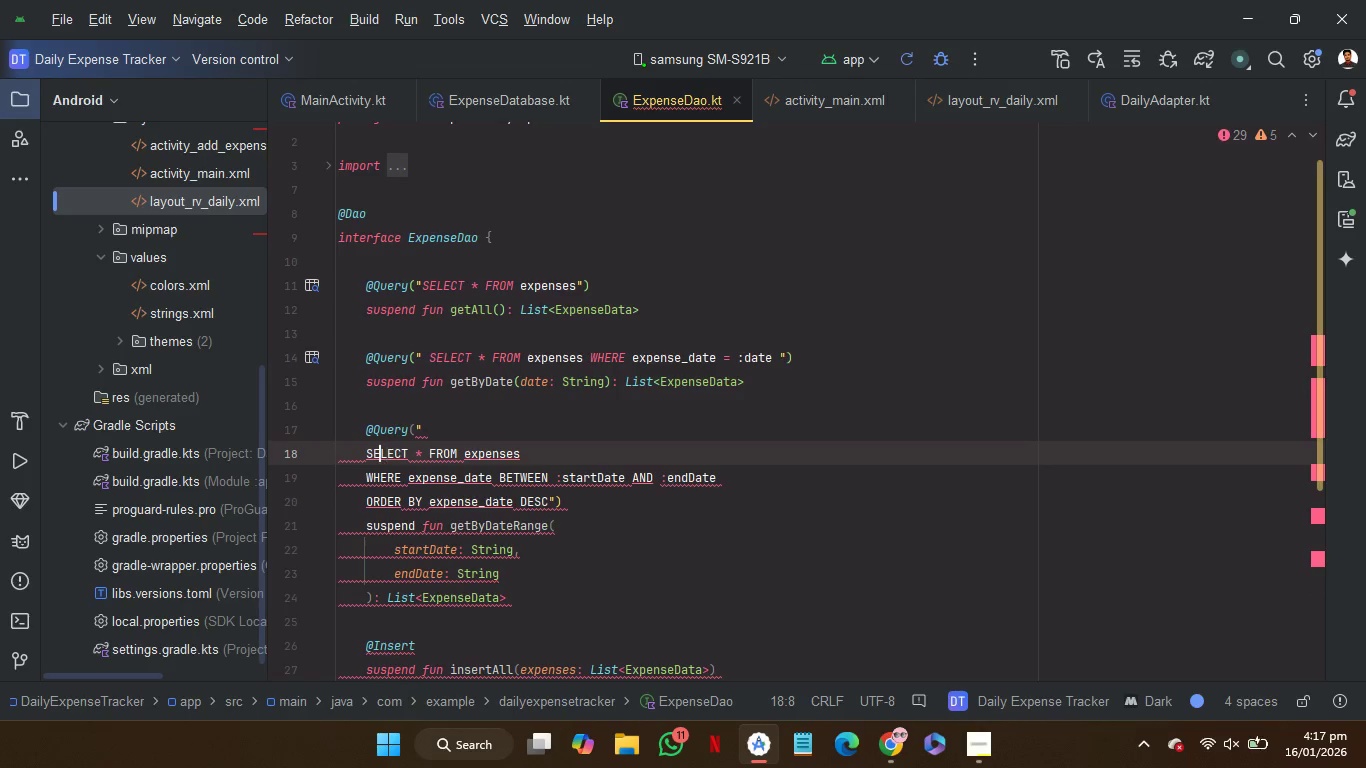 
key(ArrowLeft)
 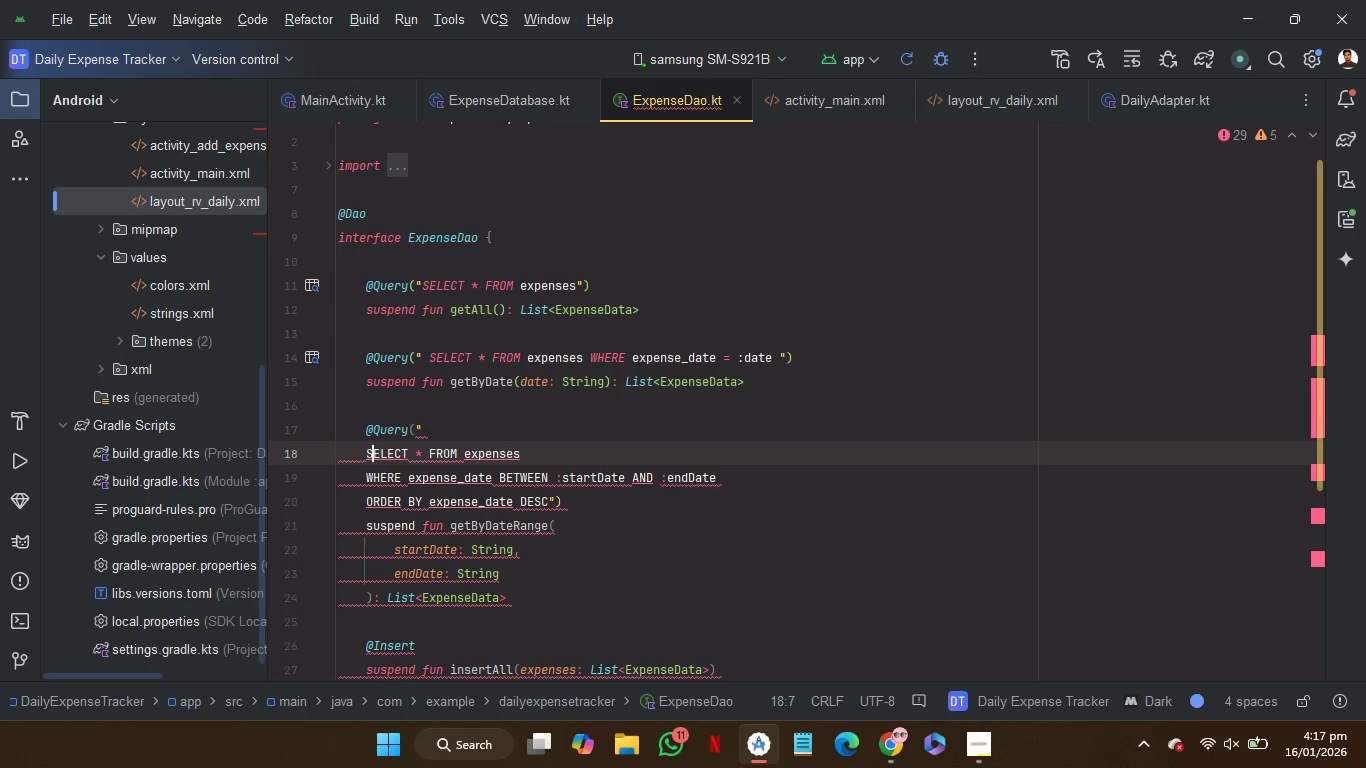 
key(ArrowLeft)
 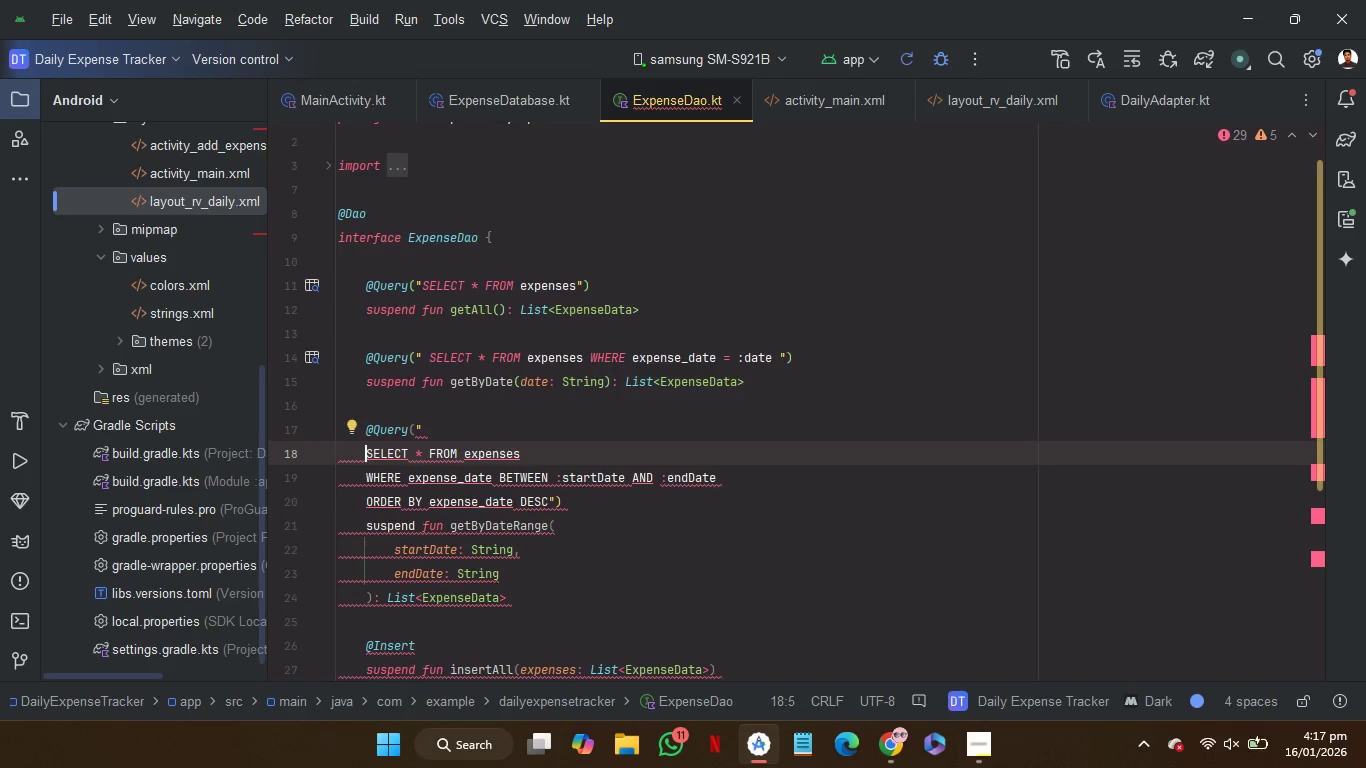 
key(Backspace)
 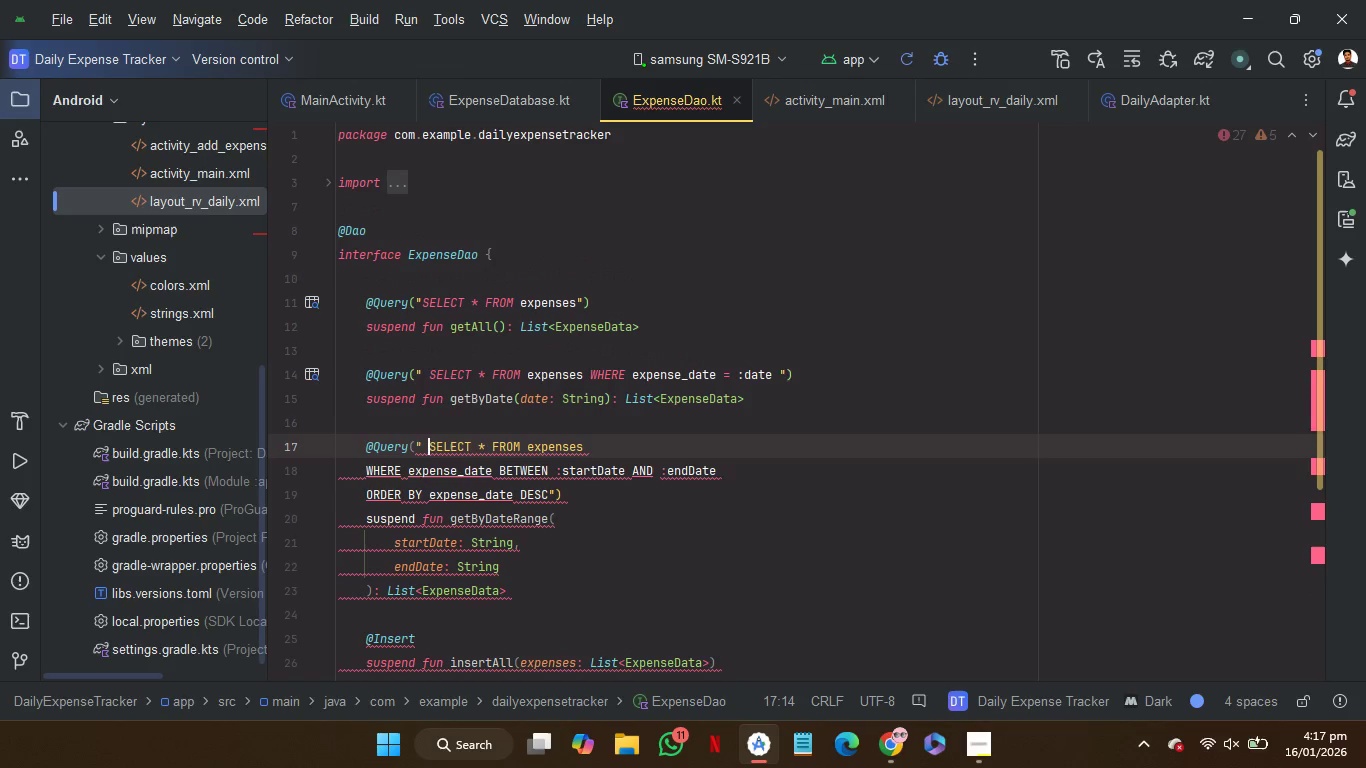 
key(ArrowDown)
 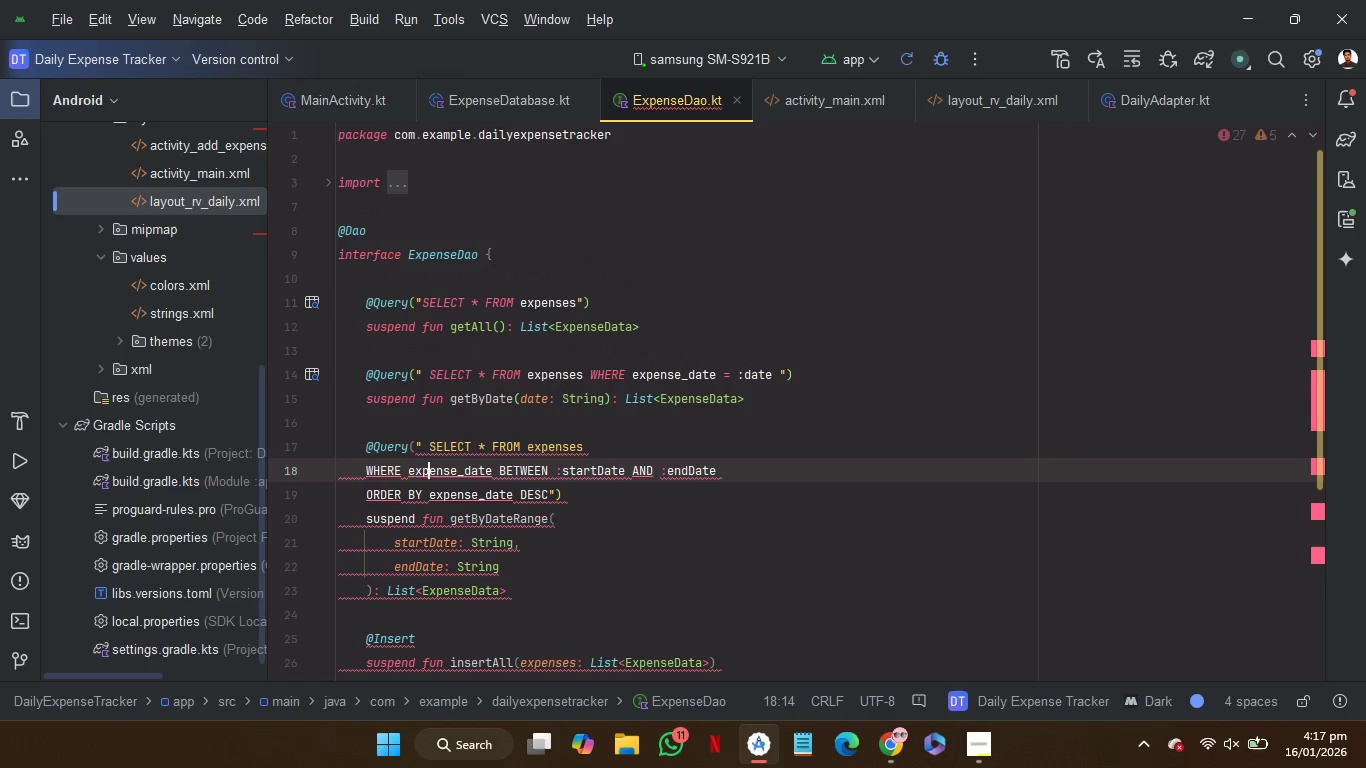 
hold_key(key=ArrowLeft, duration=0.8)
 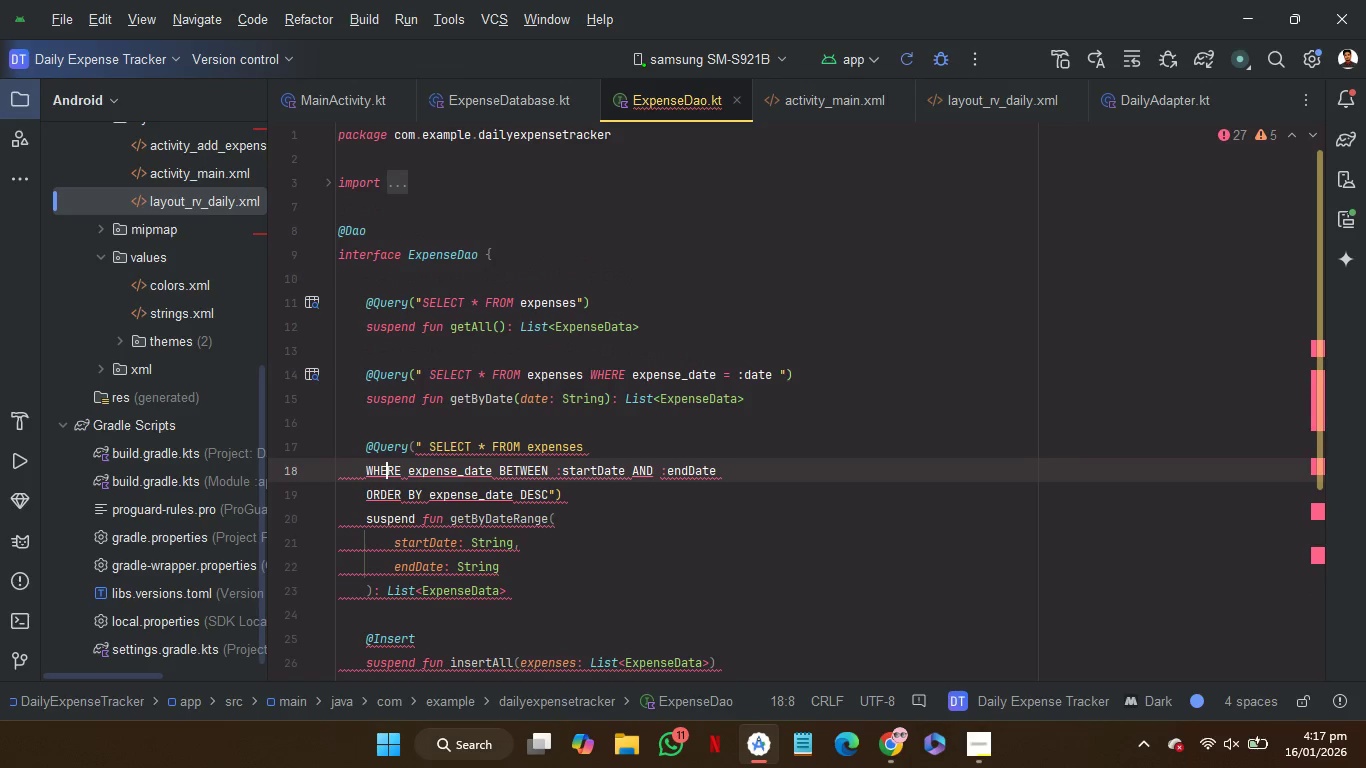 
key(ArrowLeft)
 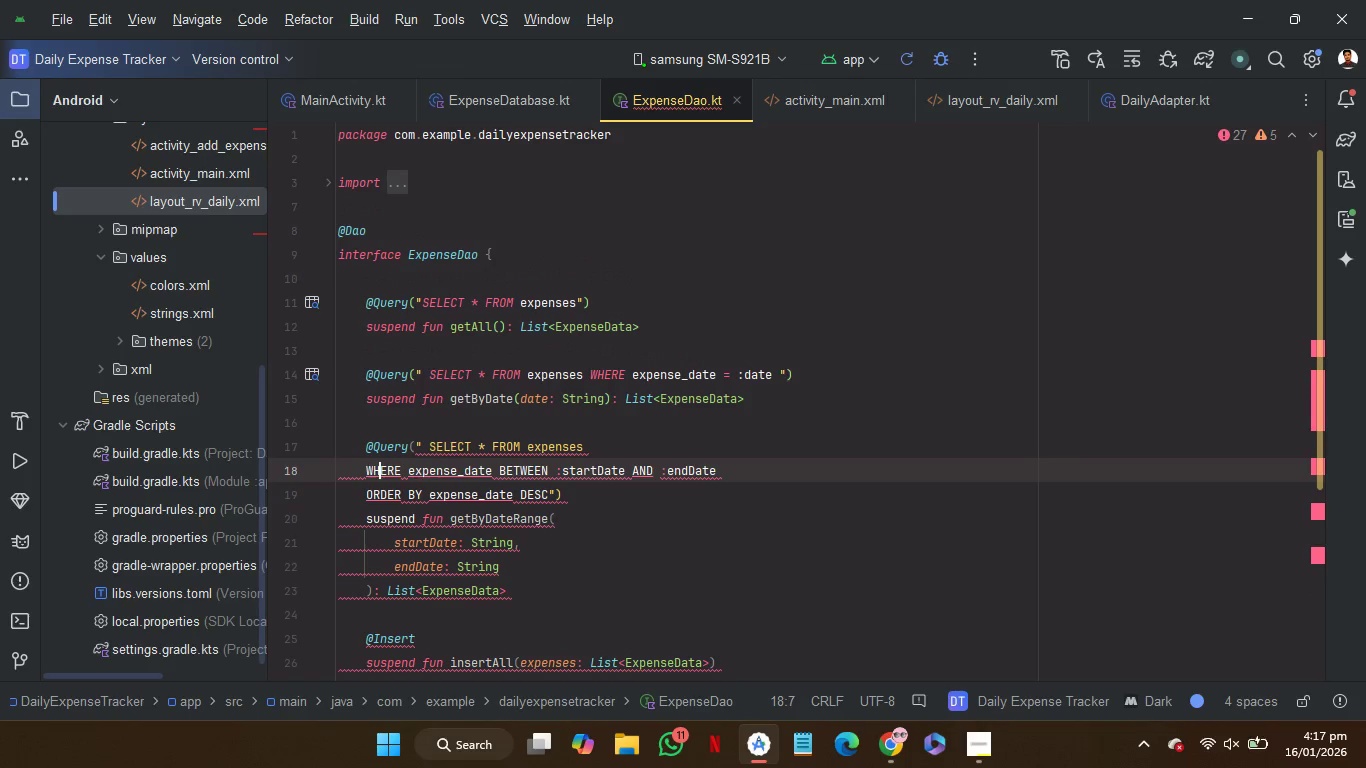 
key(ArrowLeft)
 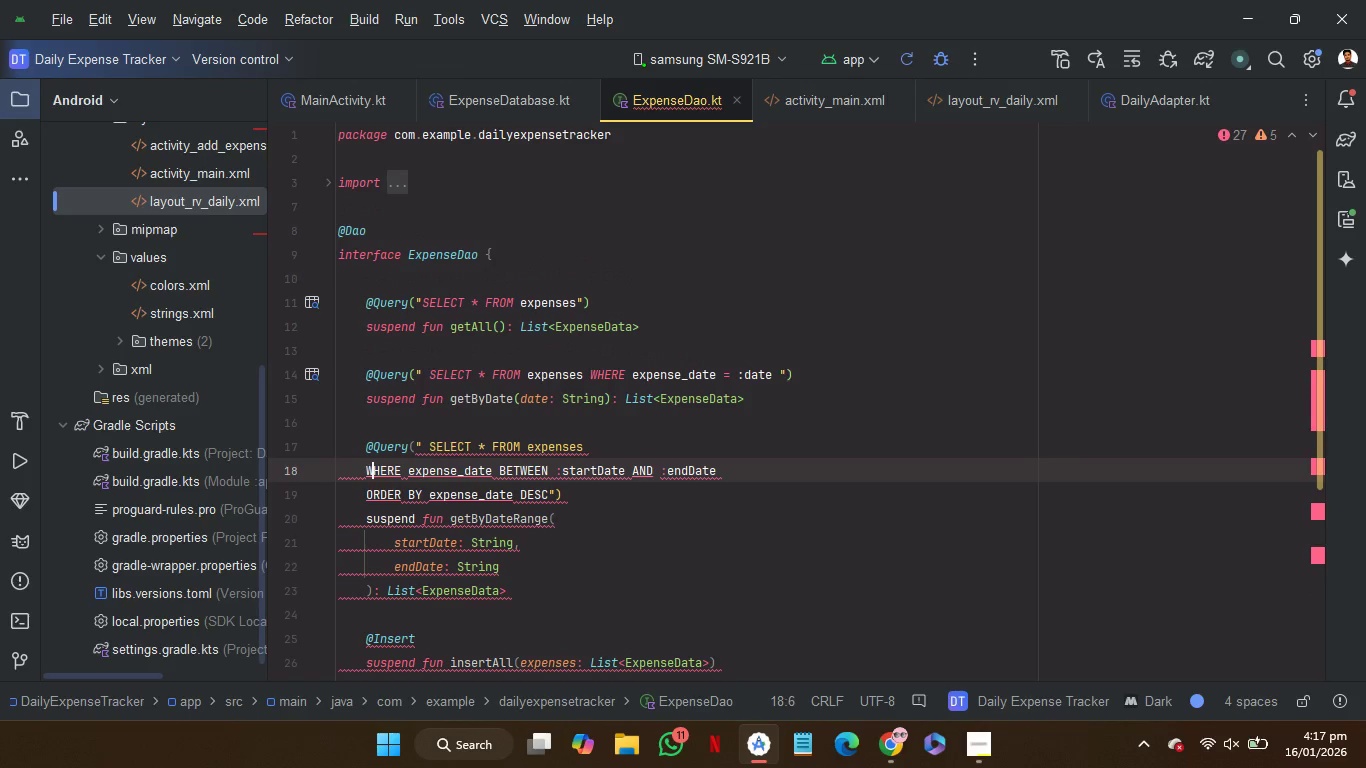 
key(ArrowLeft)
 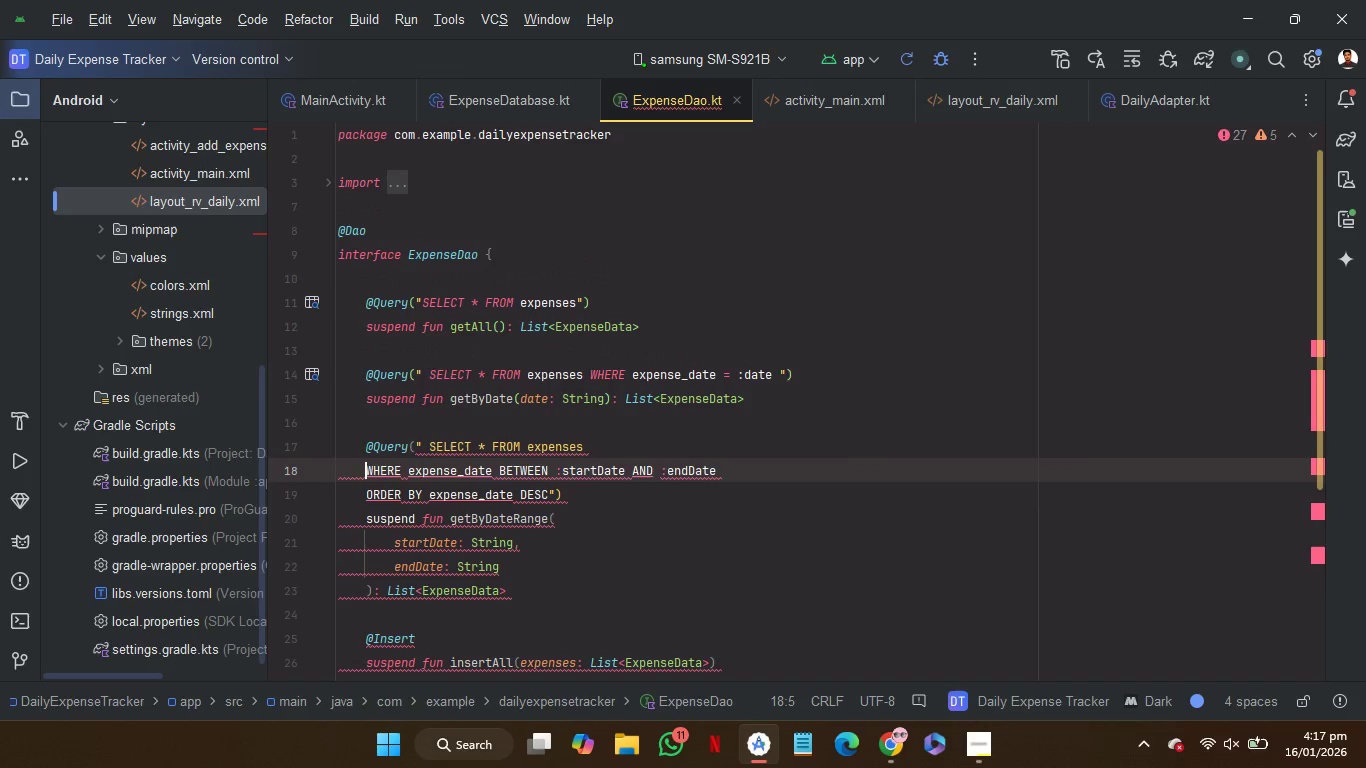 
key(Backspace)
 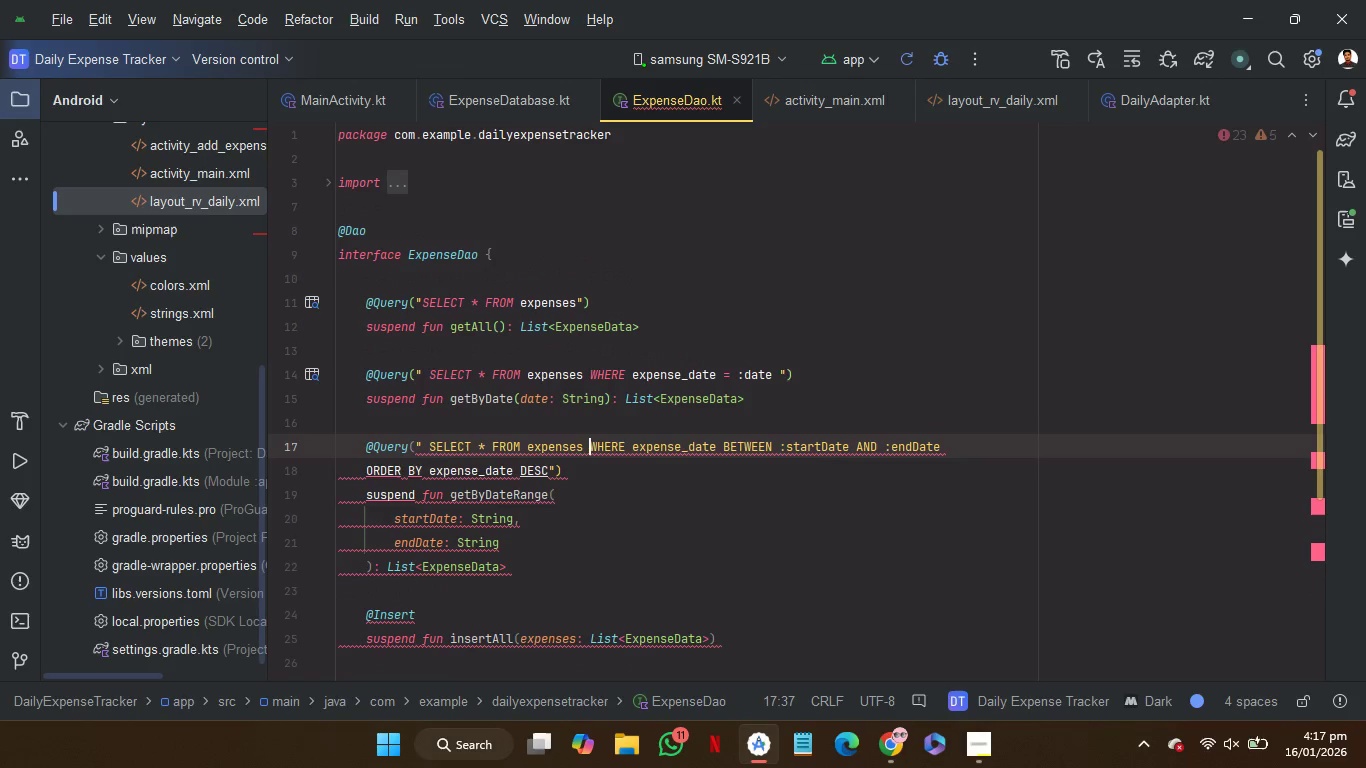 
key(ArrowDown)
 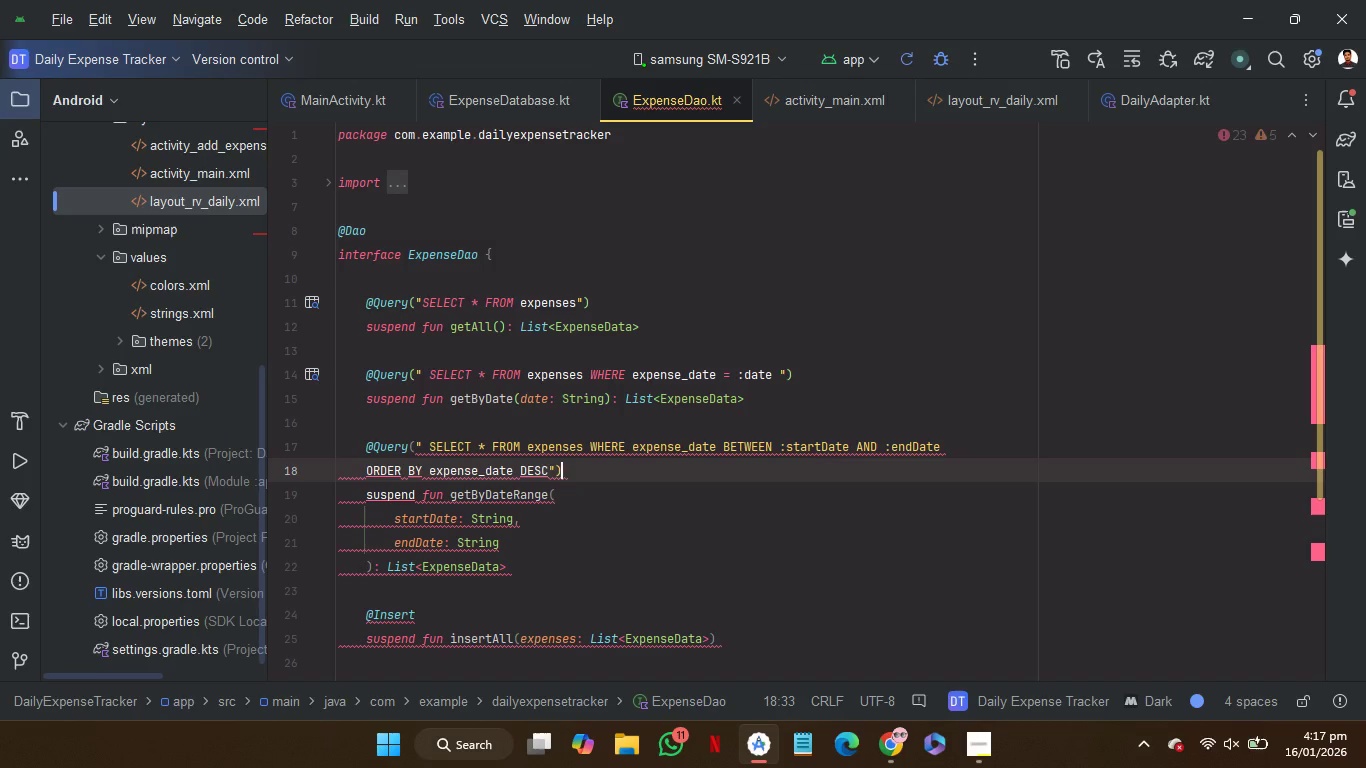 
hold_key(key=ArrowLeft, duration=1.22)
 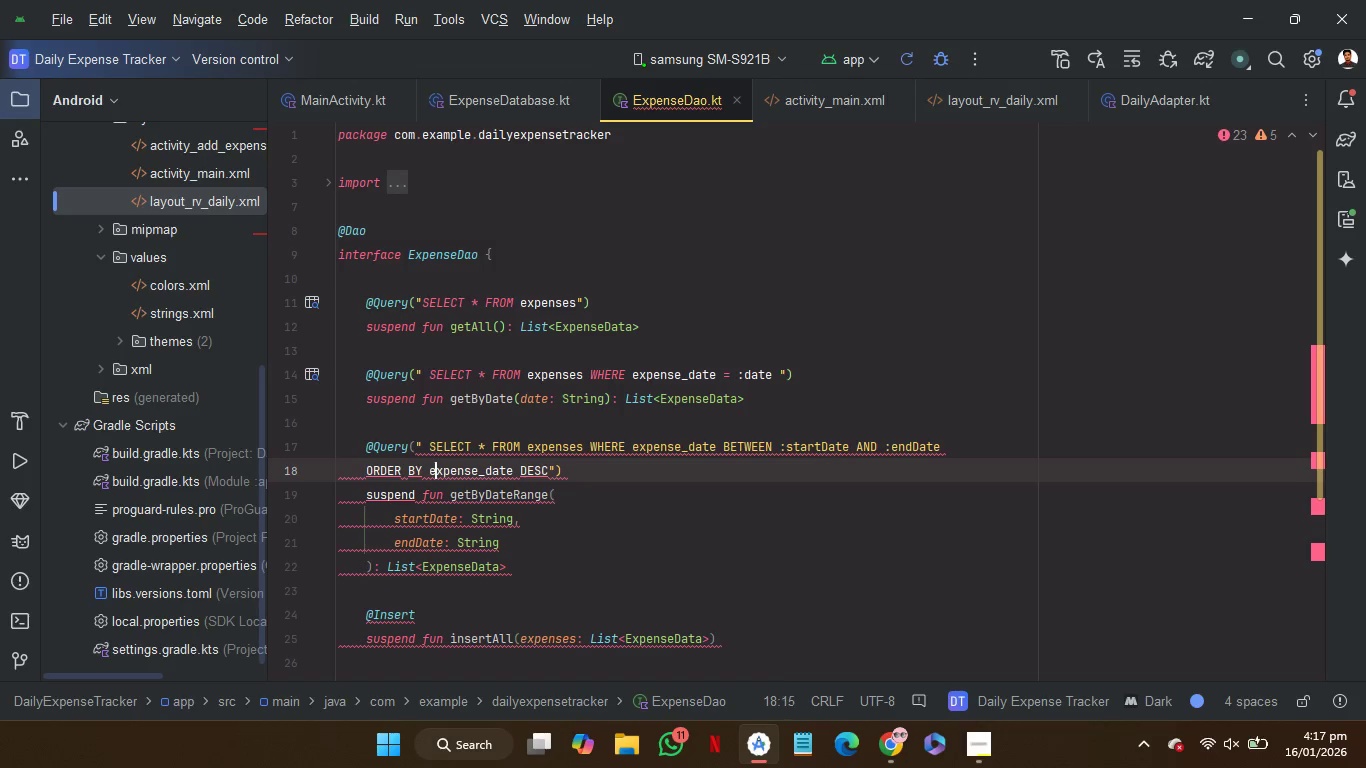 
key(ArrowLeft)
 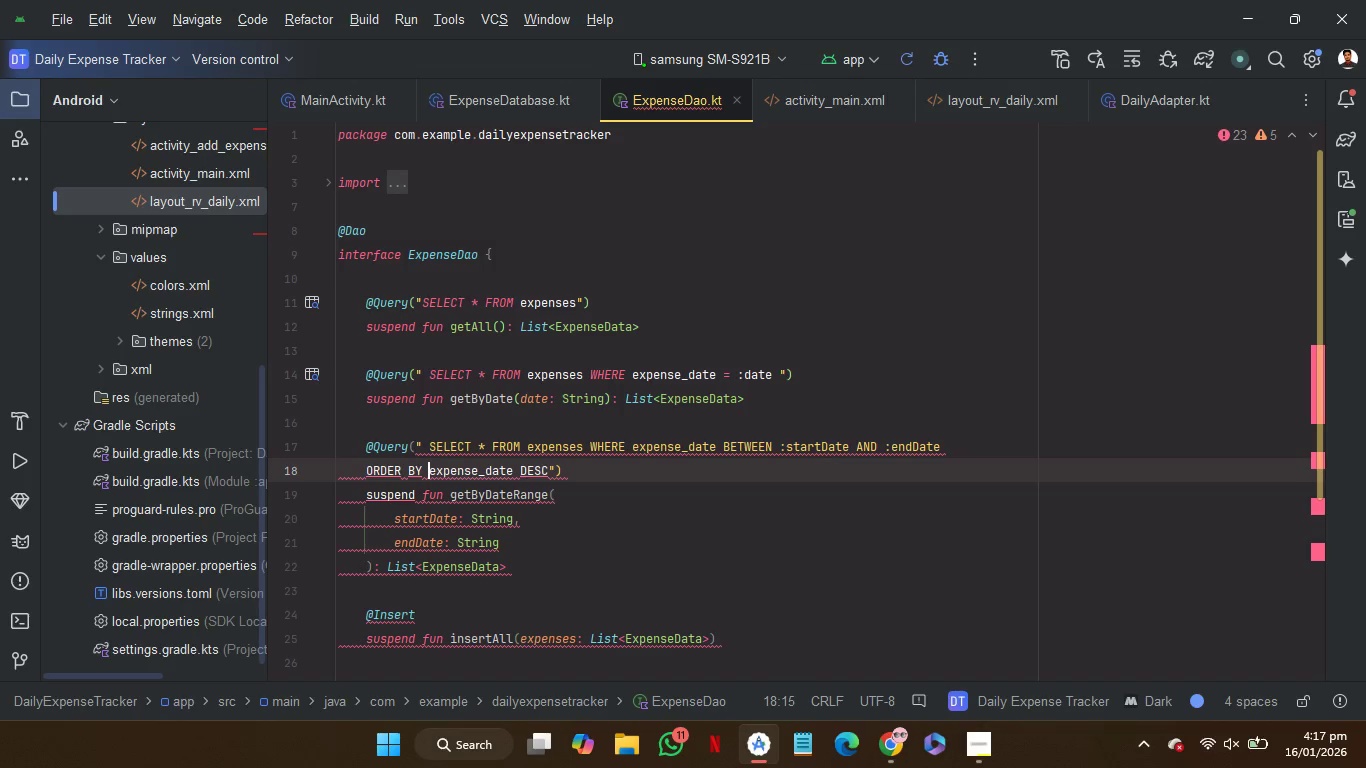 
key(ArrowLeft)
 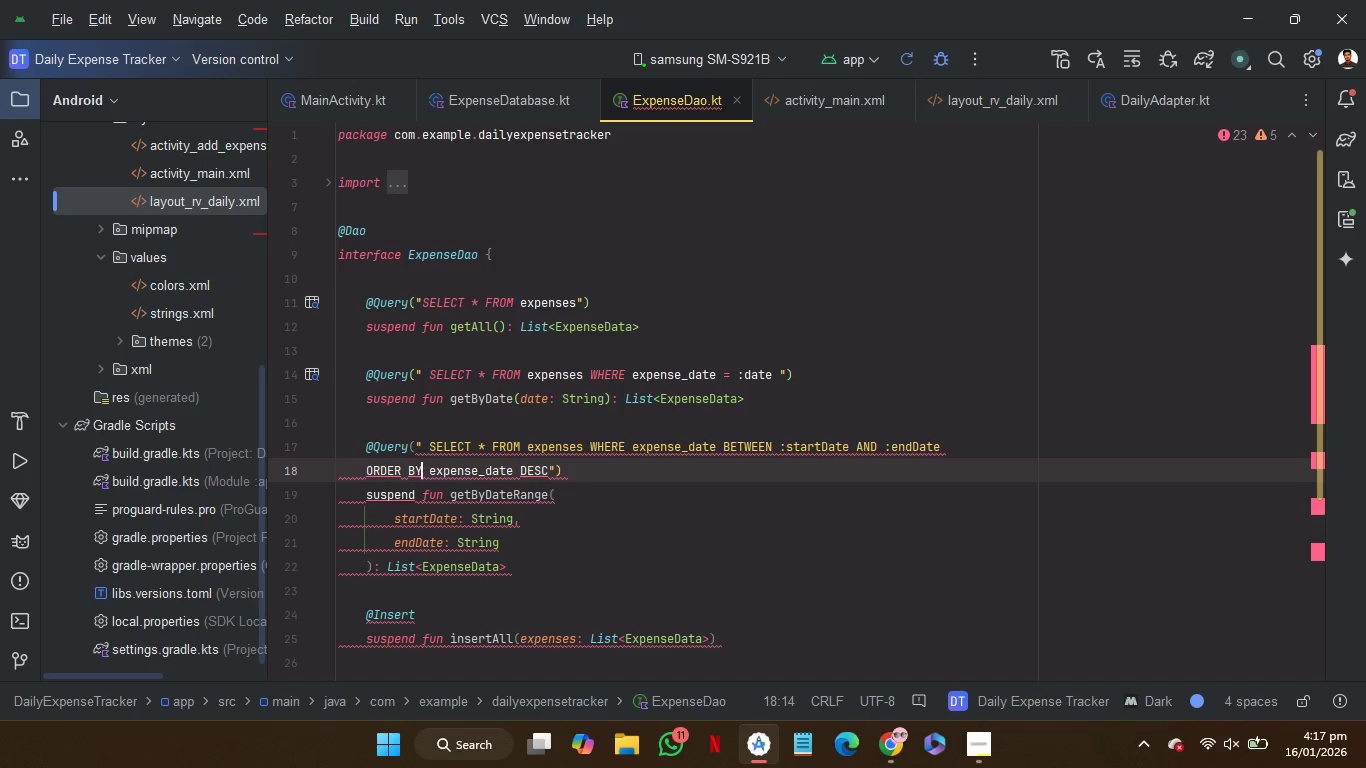 
key(ArrowLeft)
 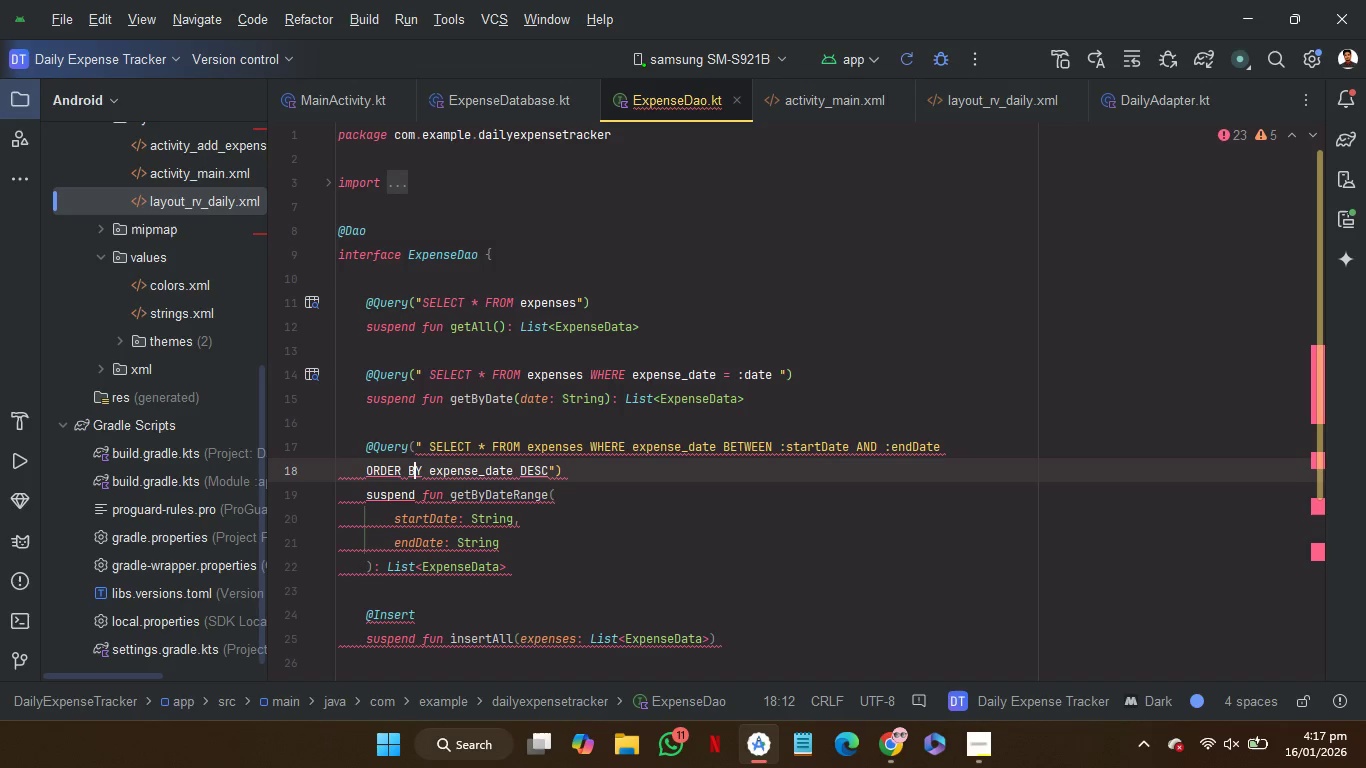 
key(ArrowLeft)
 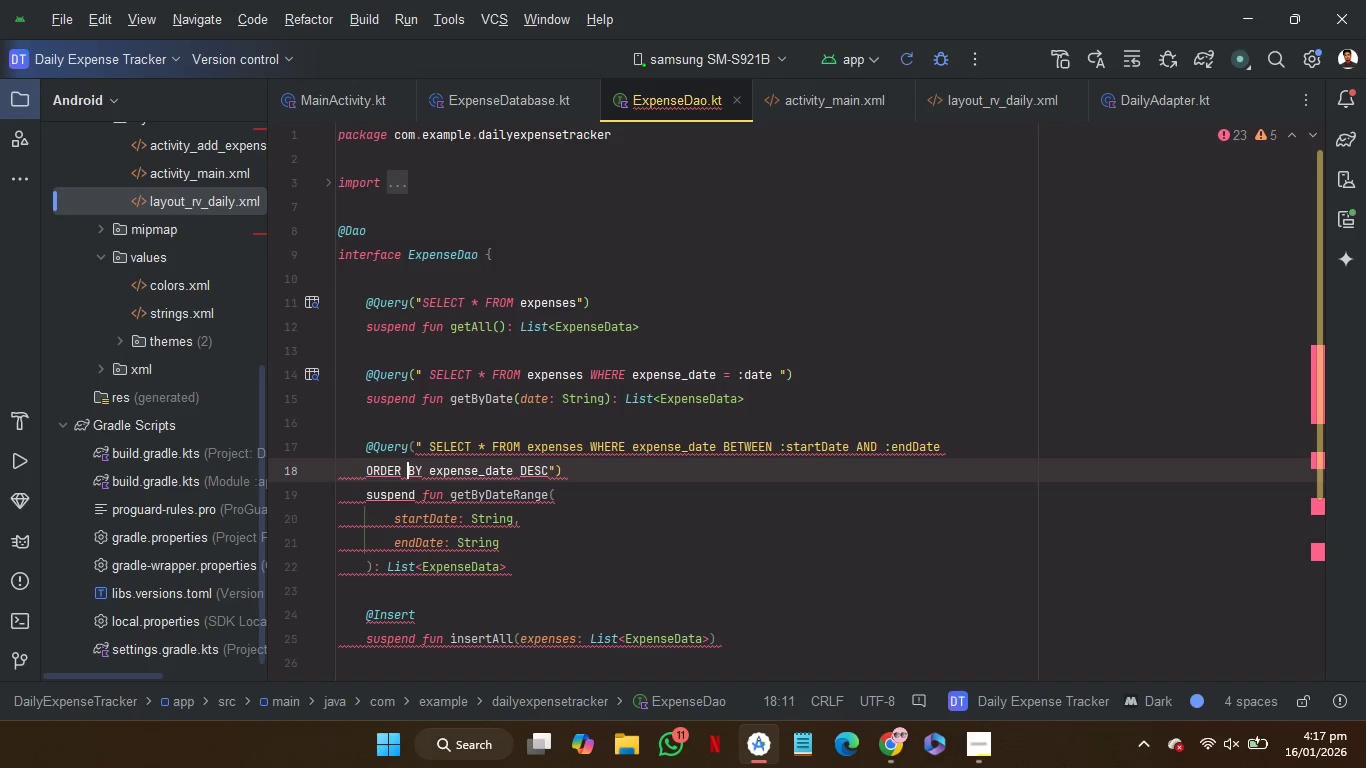 
key(ArrowLeft)
 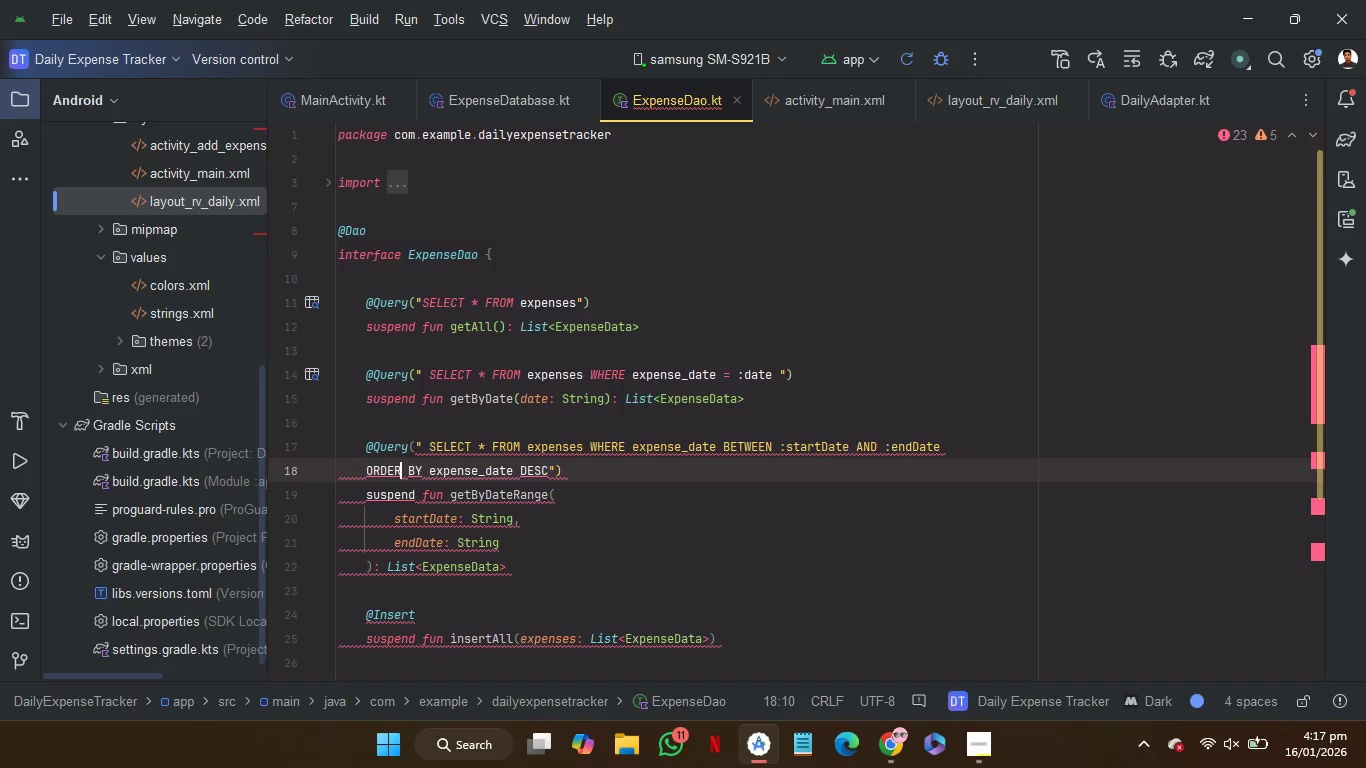 
key(ArrowLeft)
 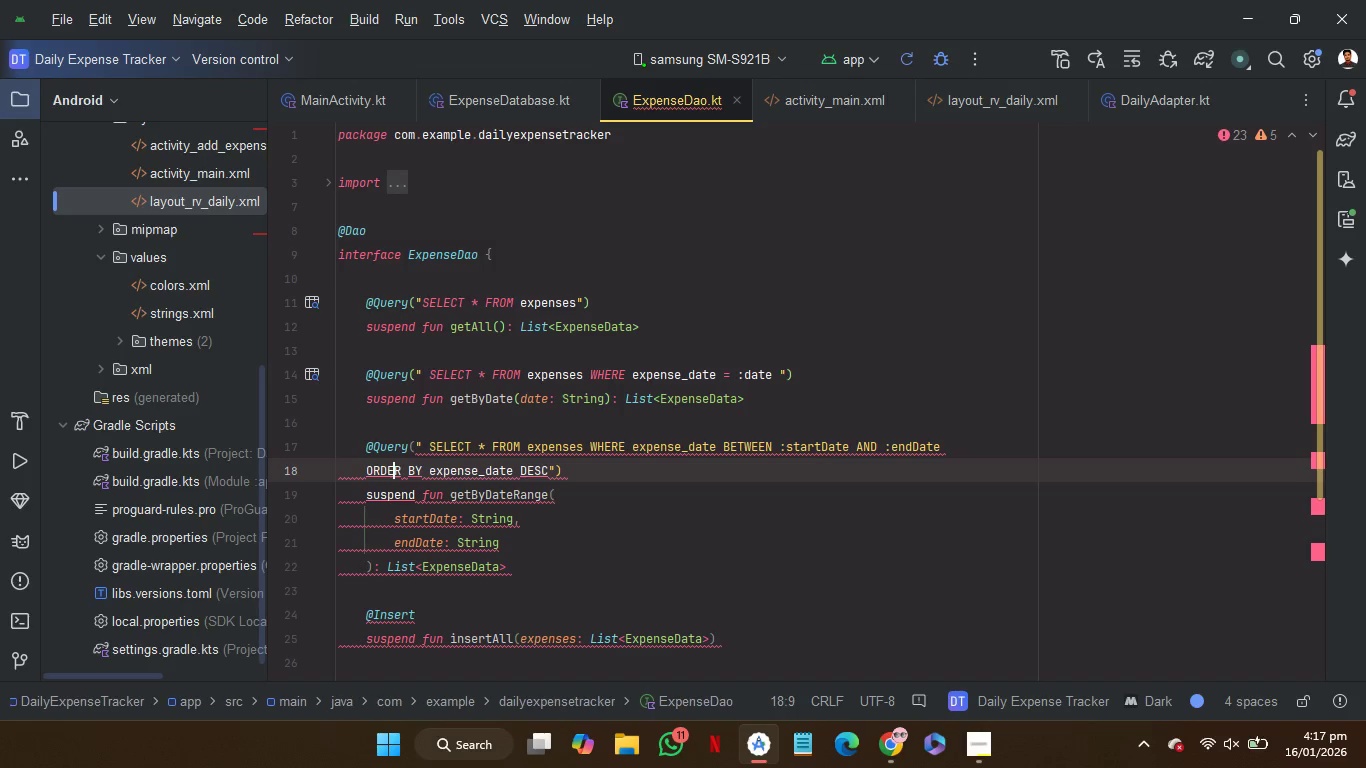 
key(ArrowLeft)
 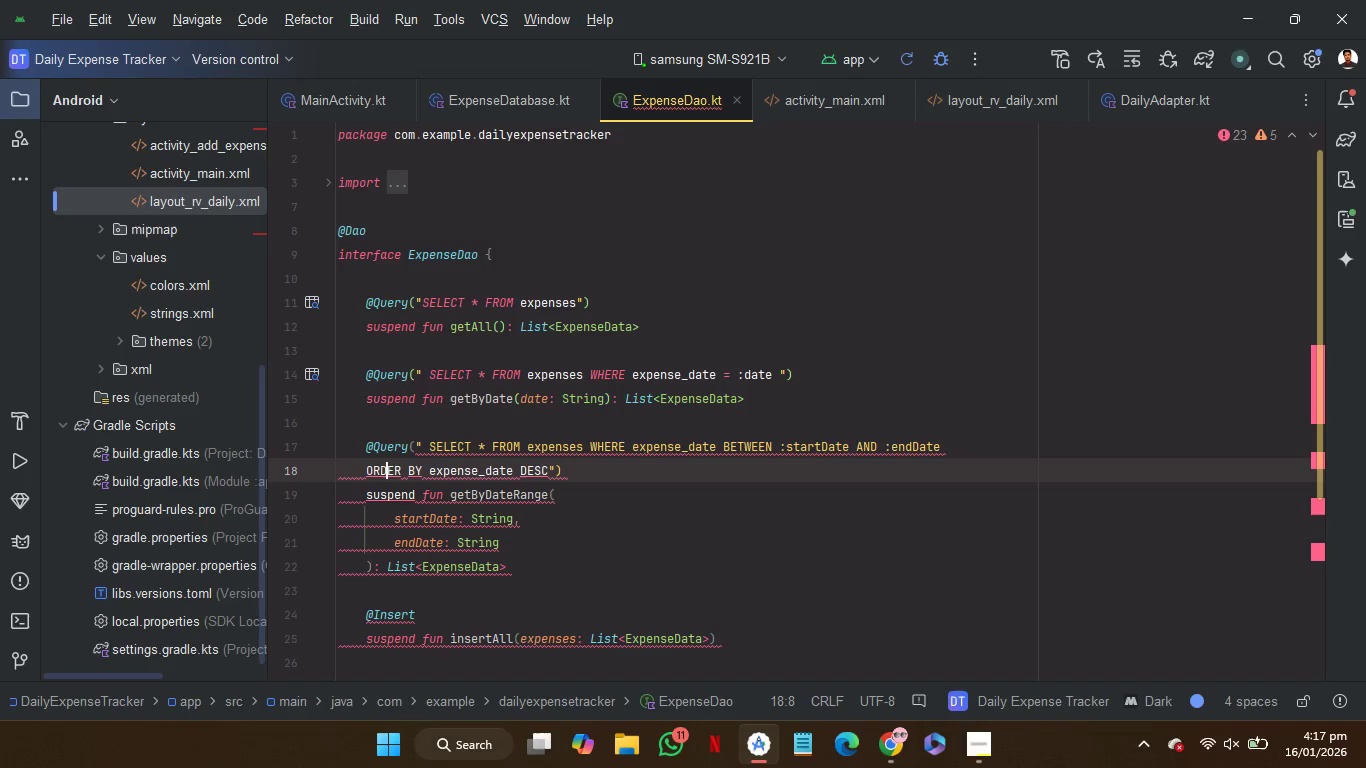 
key(ArrowLeft)
 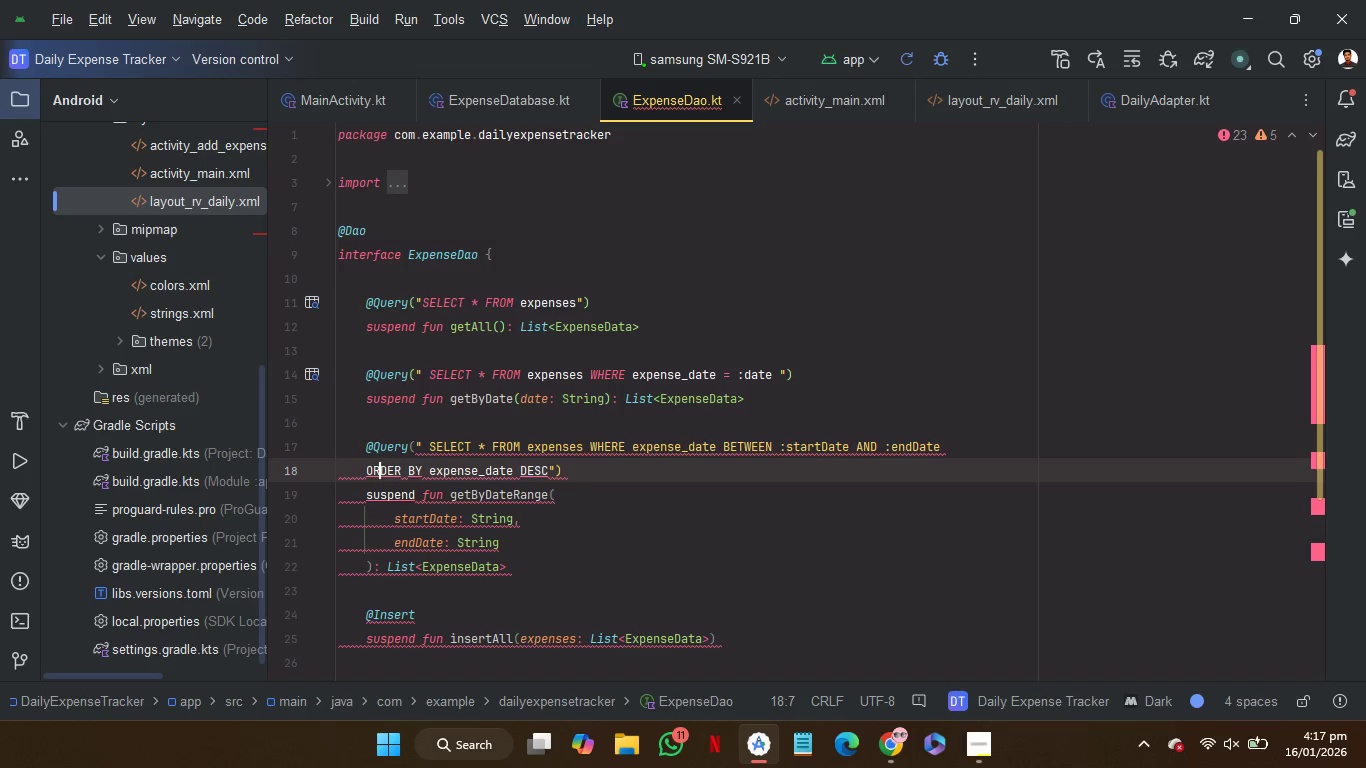 
key(ArrowLeft)
 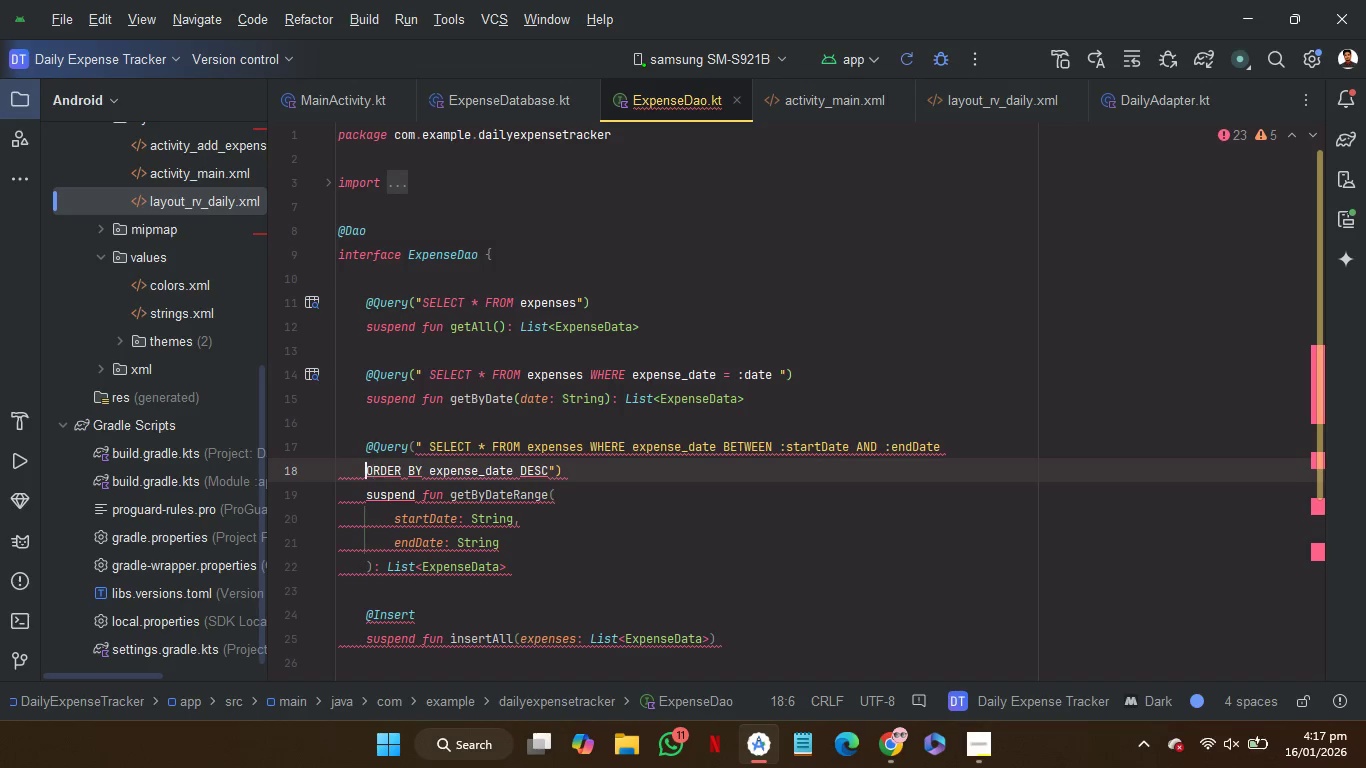 
key(ArrowLeft)
 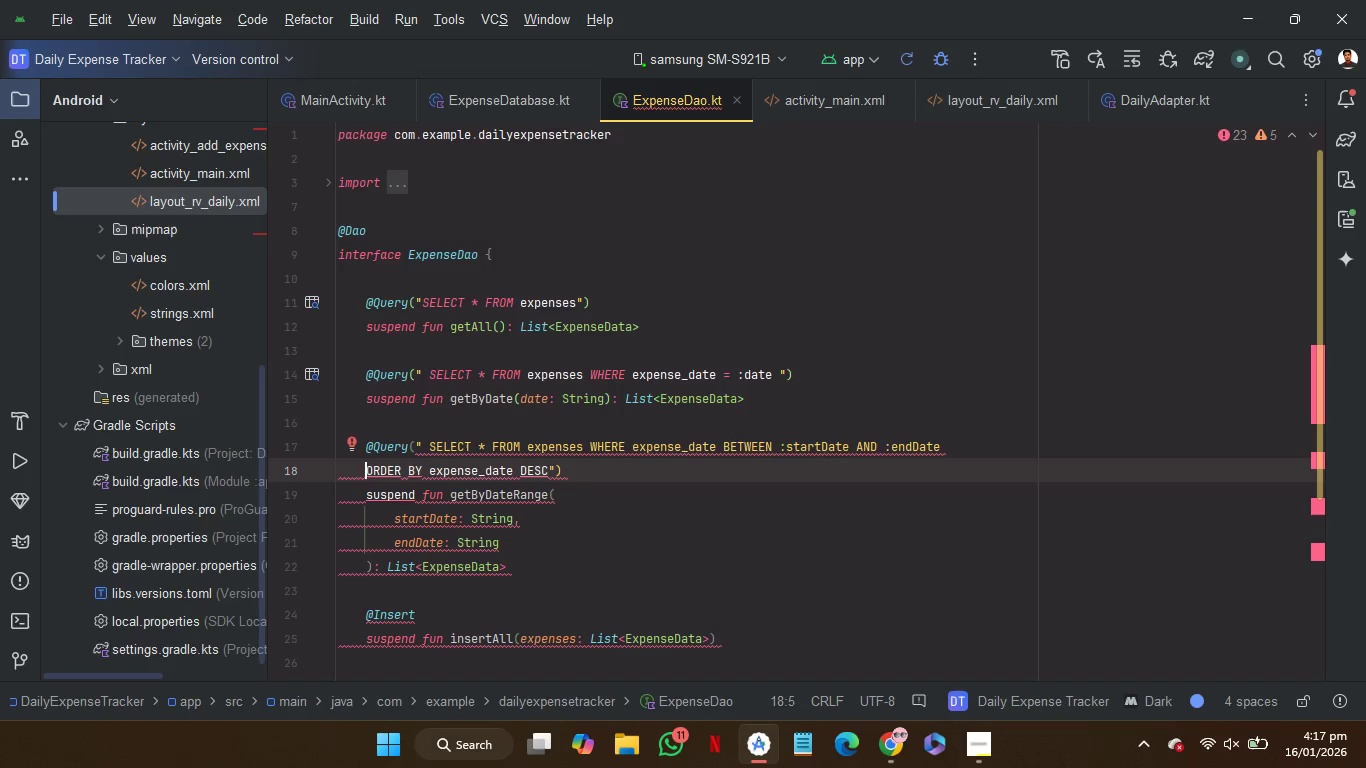 
key(Backspace)
 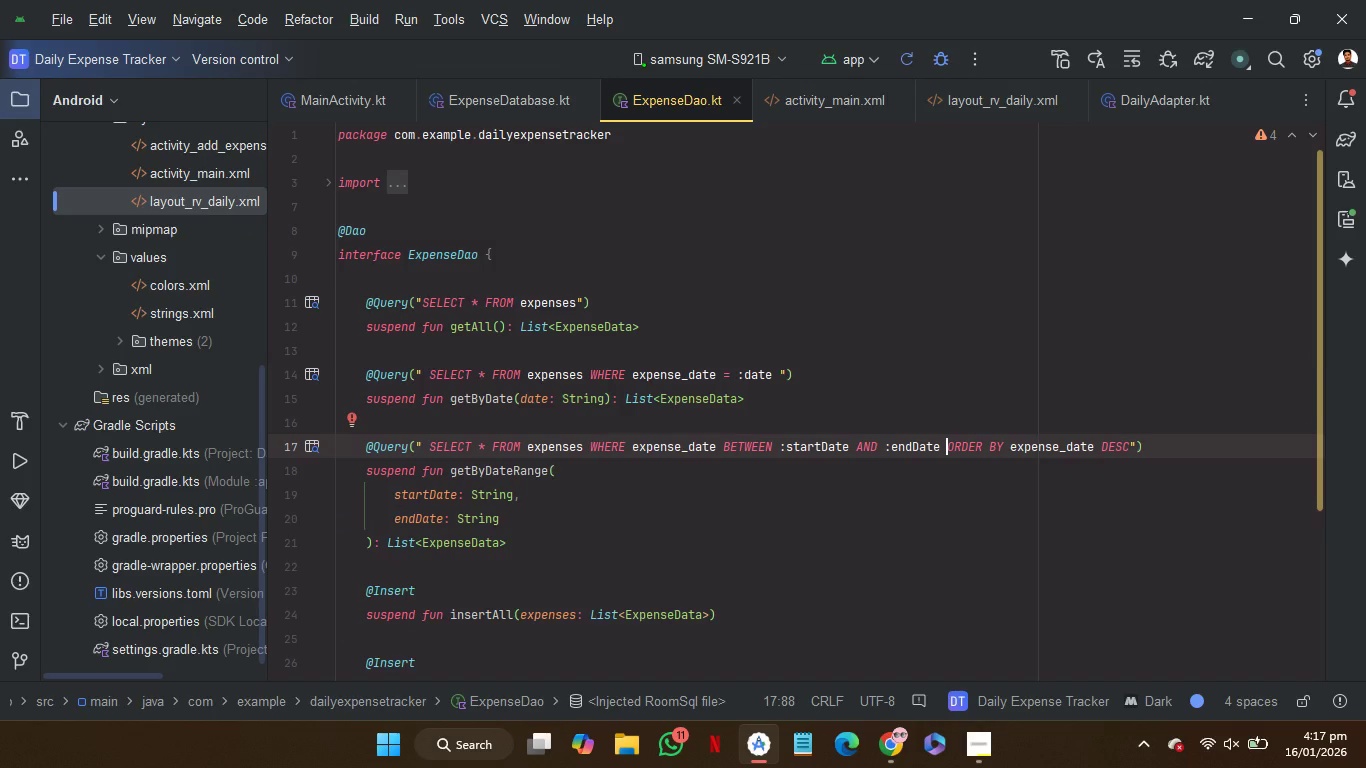 
key(Alt+Control+L)
 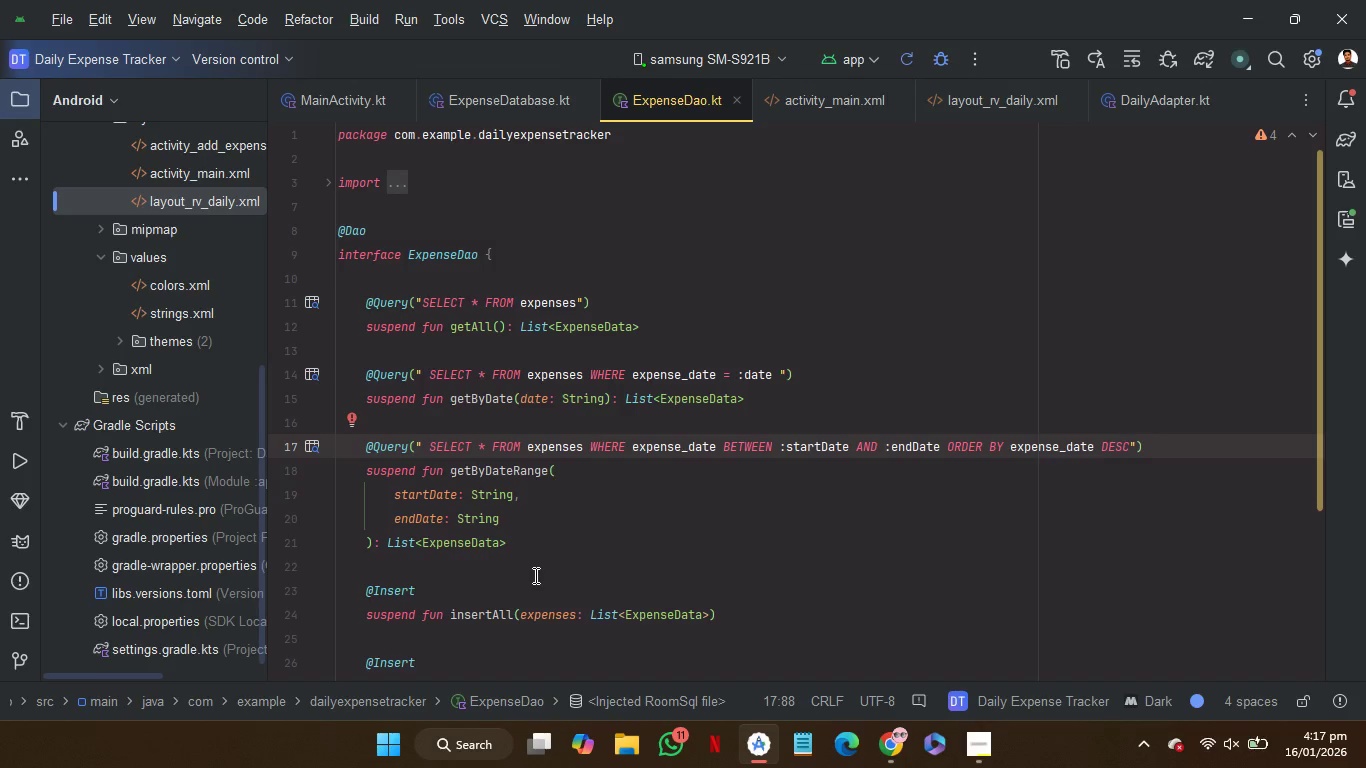 
left_click([535, 569])
 